 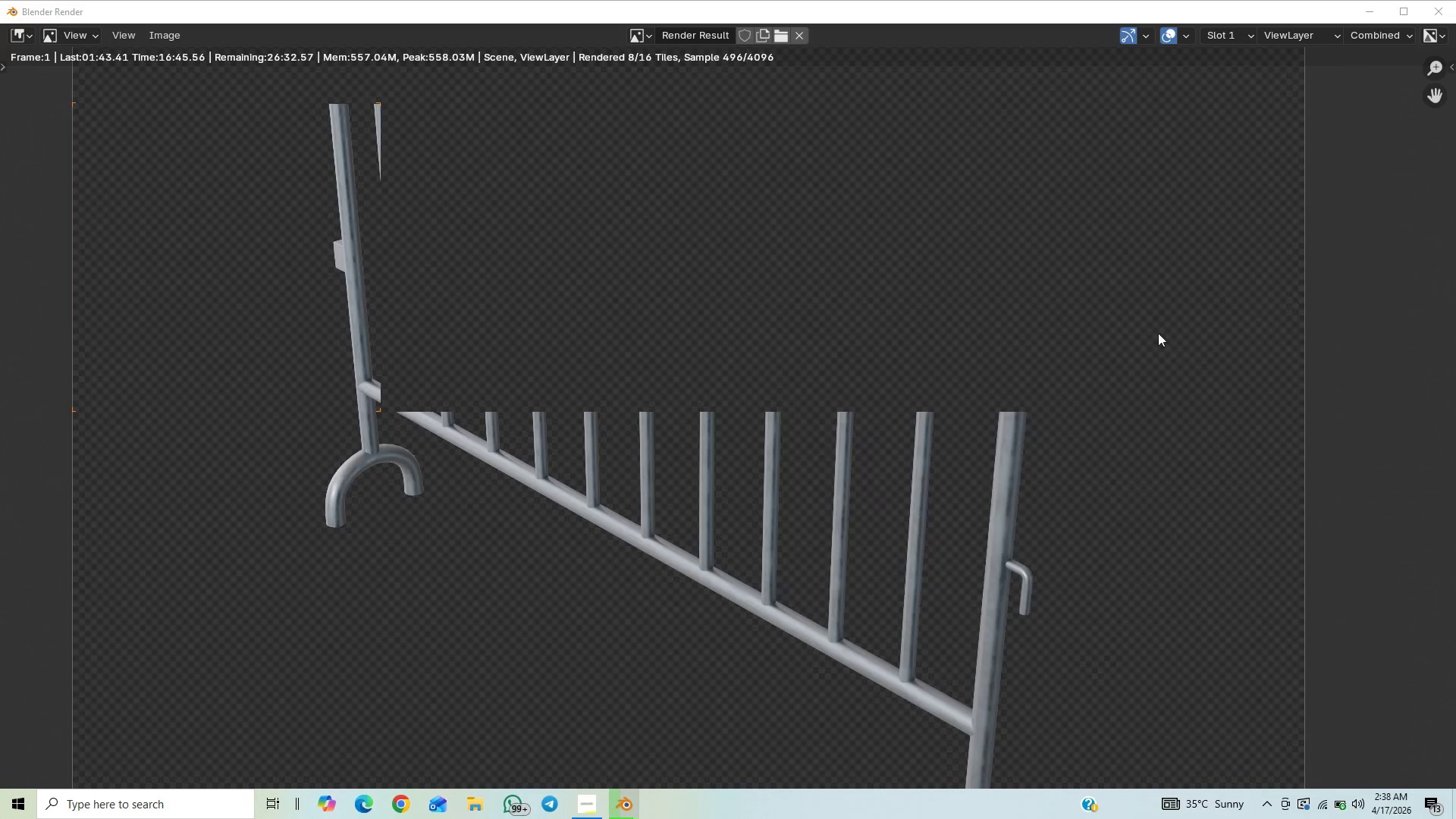 
scroll: coordinate [1141, 412], scroll_direction: down, amount: 6.0
 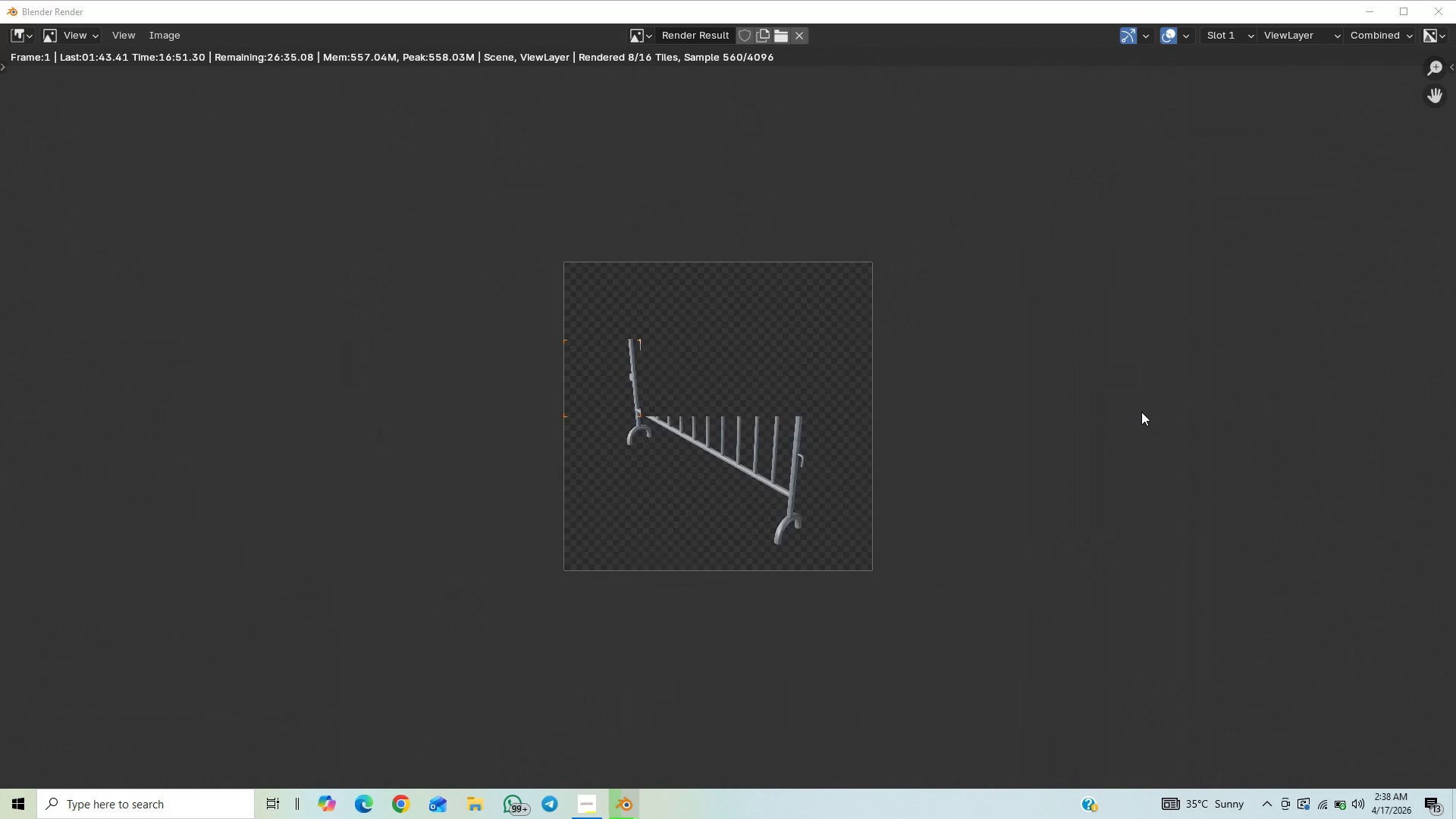 
scroll: coordinate [1134, 409], scroll_direction: up, amount: 2.0
 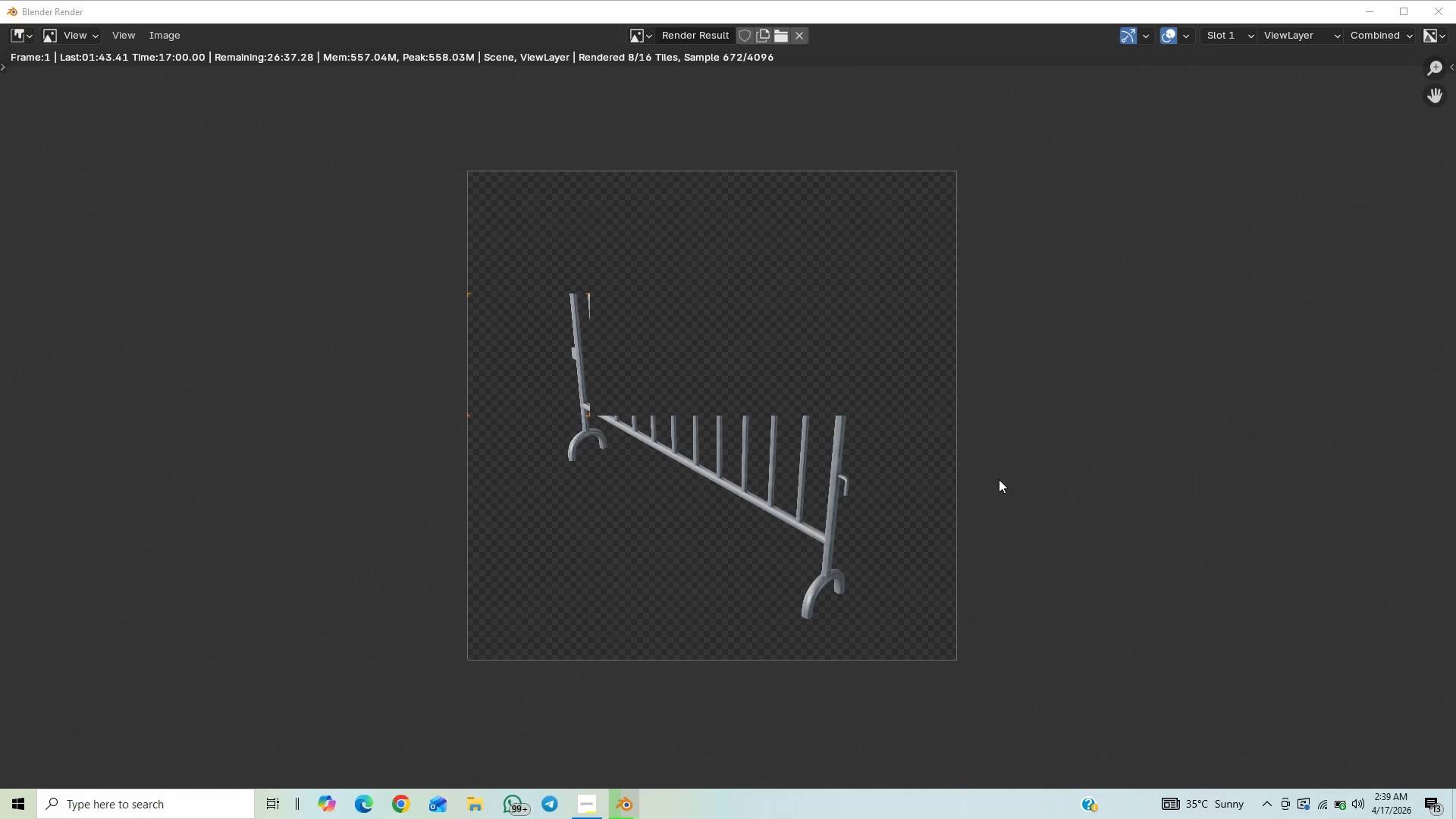 
wait(11.84)
 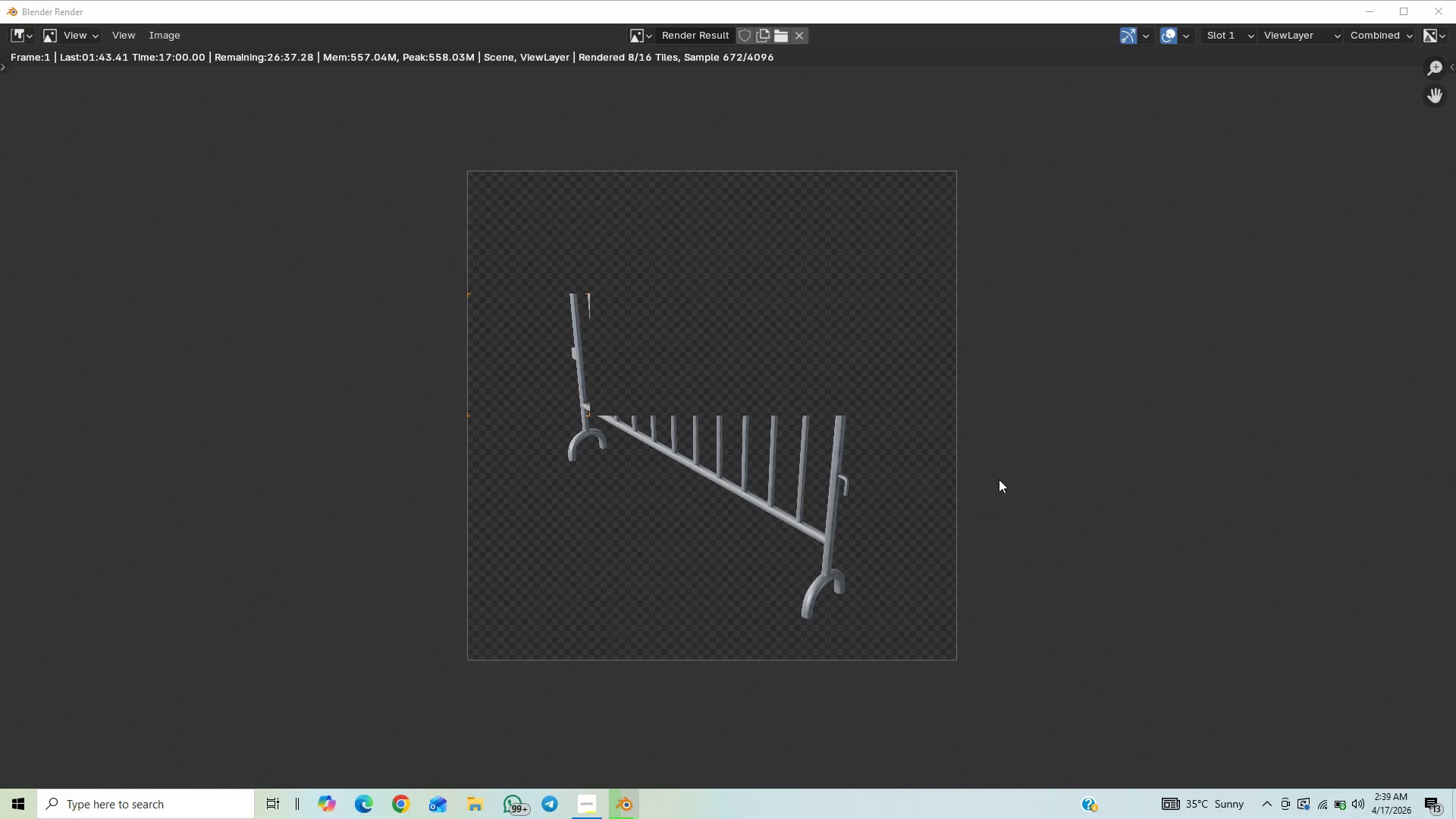 
left_click([1300, 284])
 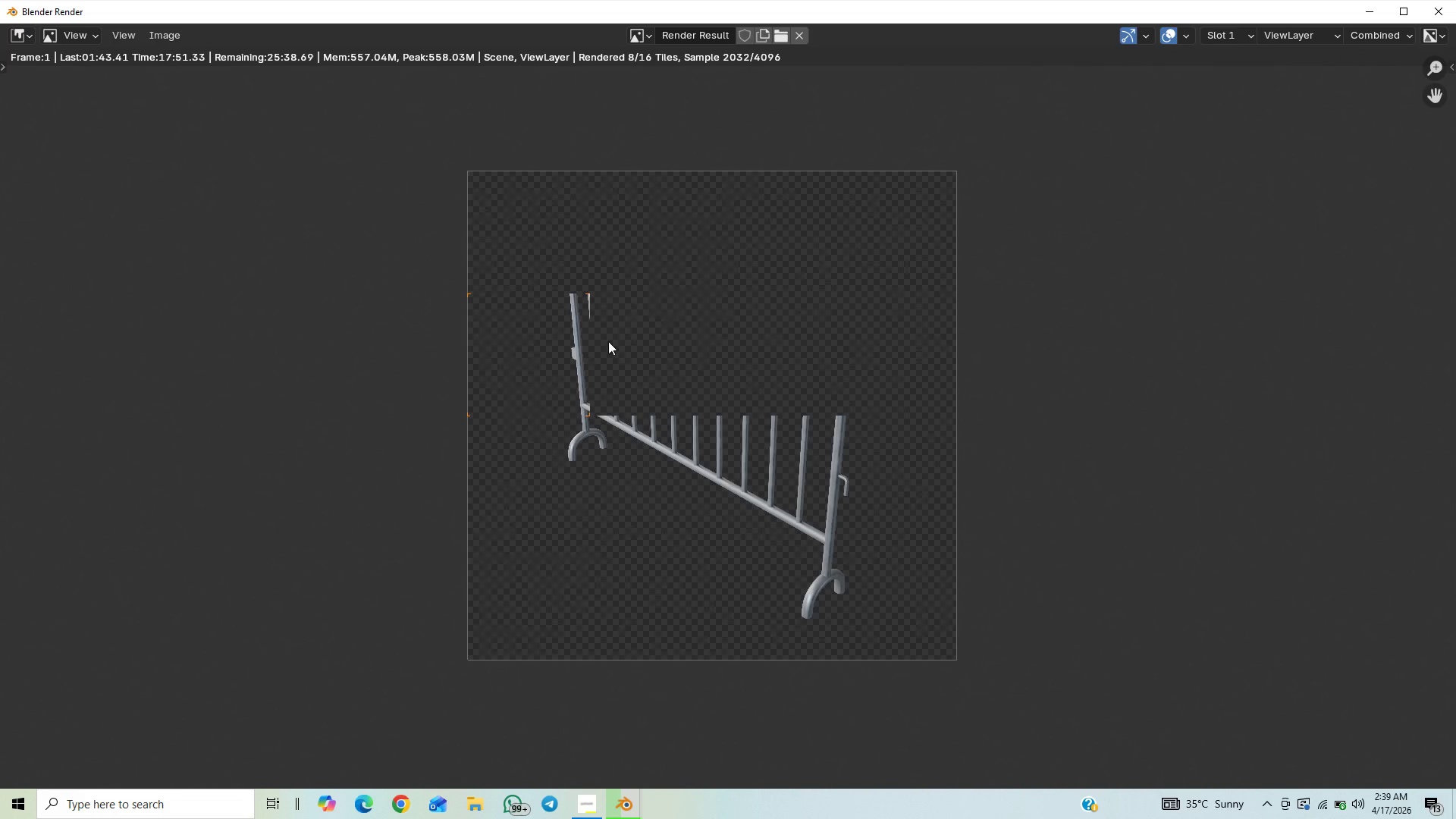 
wait(50.28)
 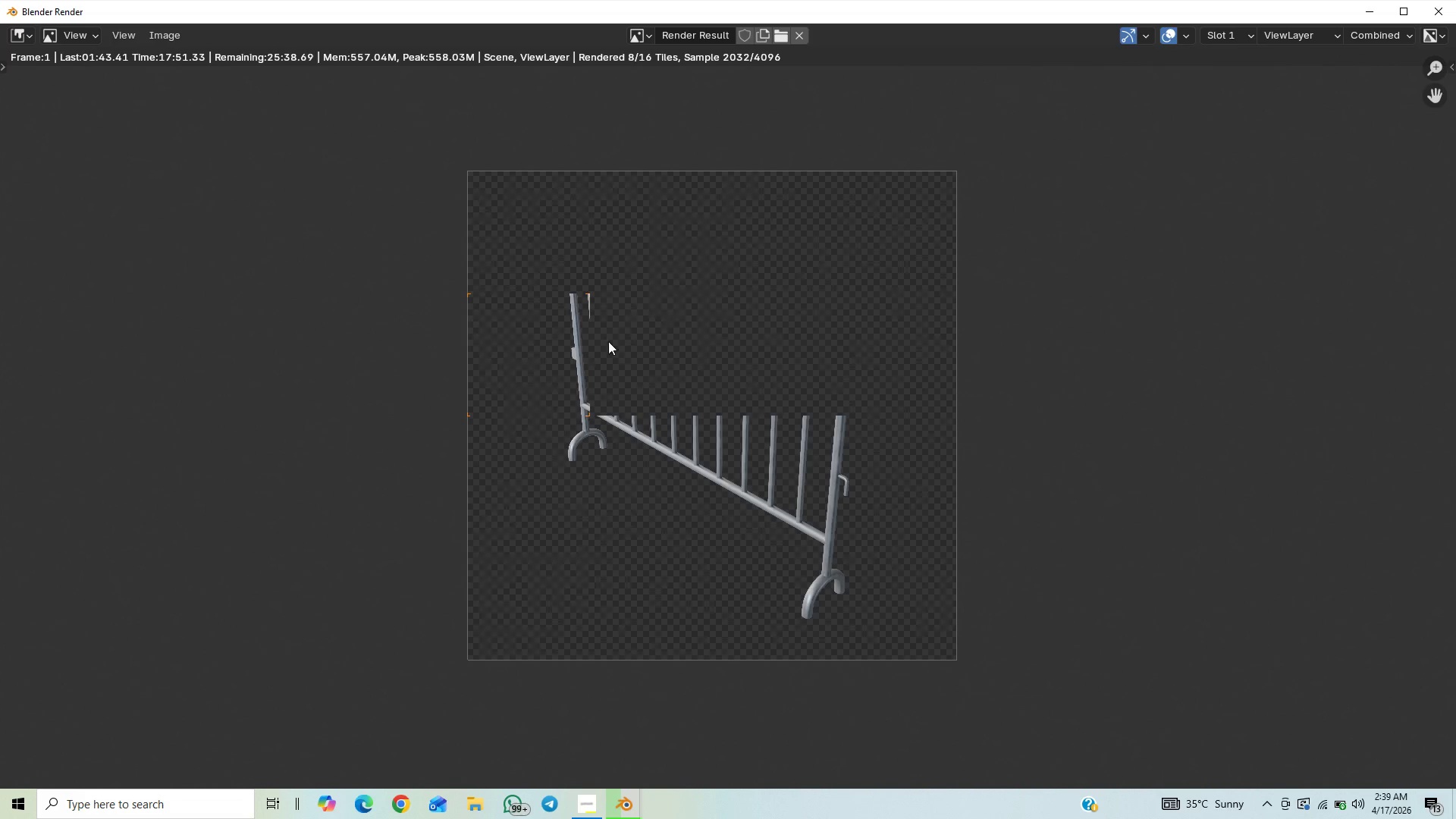 
scroll: coordinate [704, 382], scroll_direction: up, amount: 7.0
 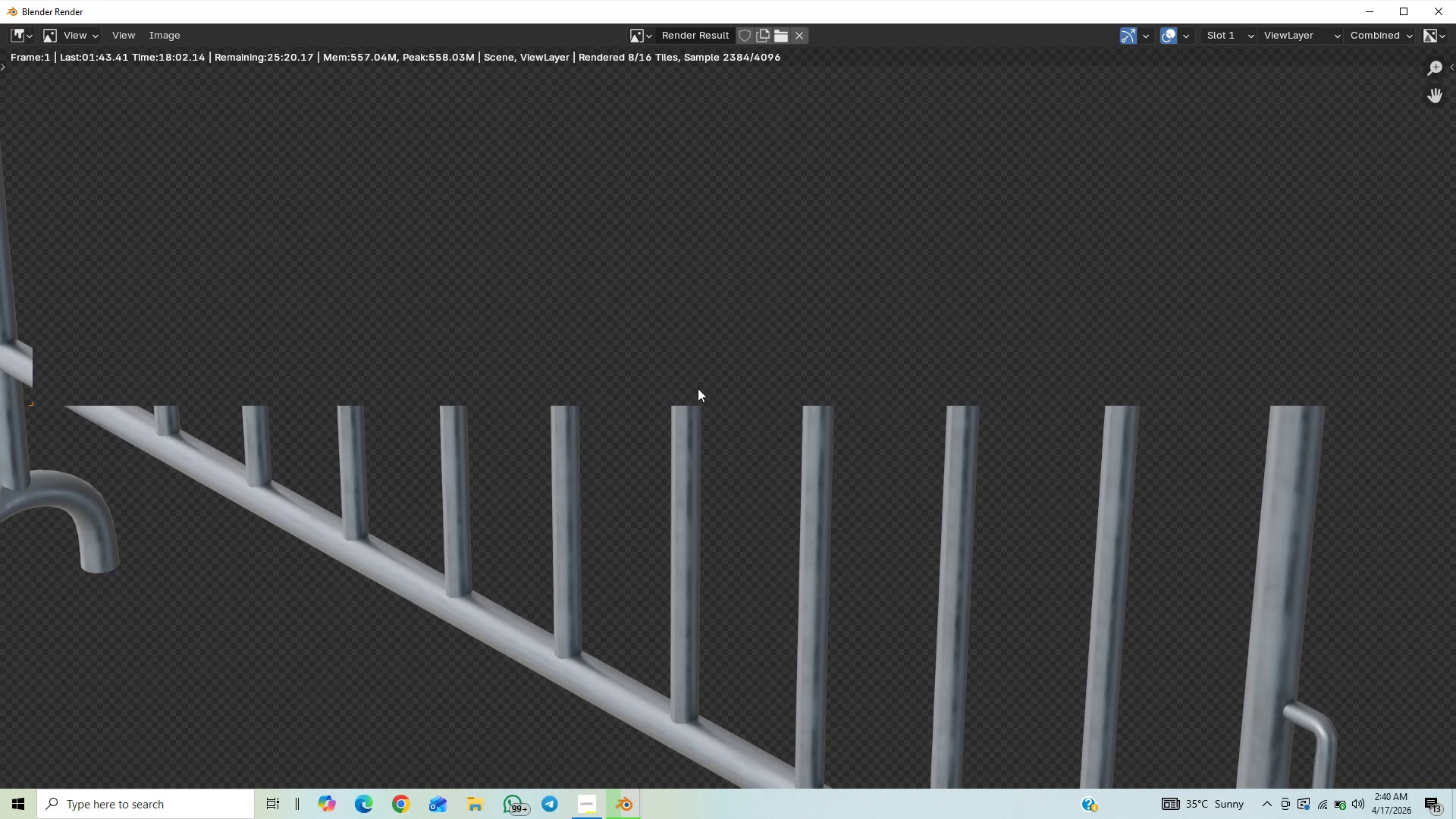 
scroll: coordinate [689, 399], scroll_direction: down, amount: 2.0
 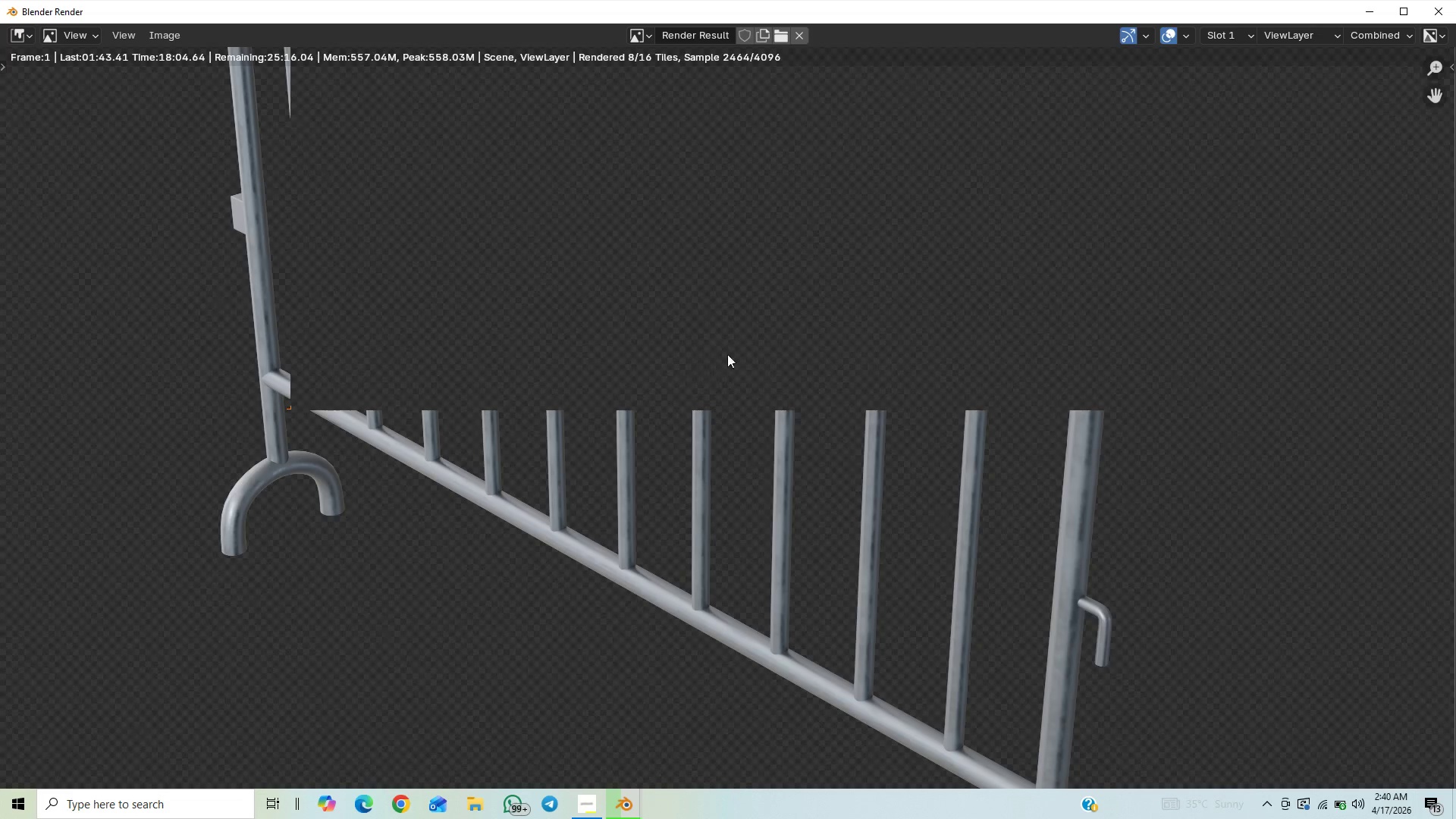 
scroll: coordinate [715, 413], scroll_direction: up, amount: 94.0
 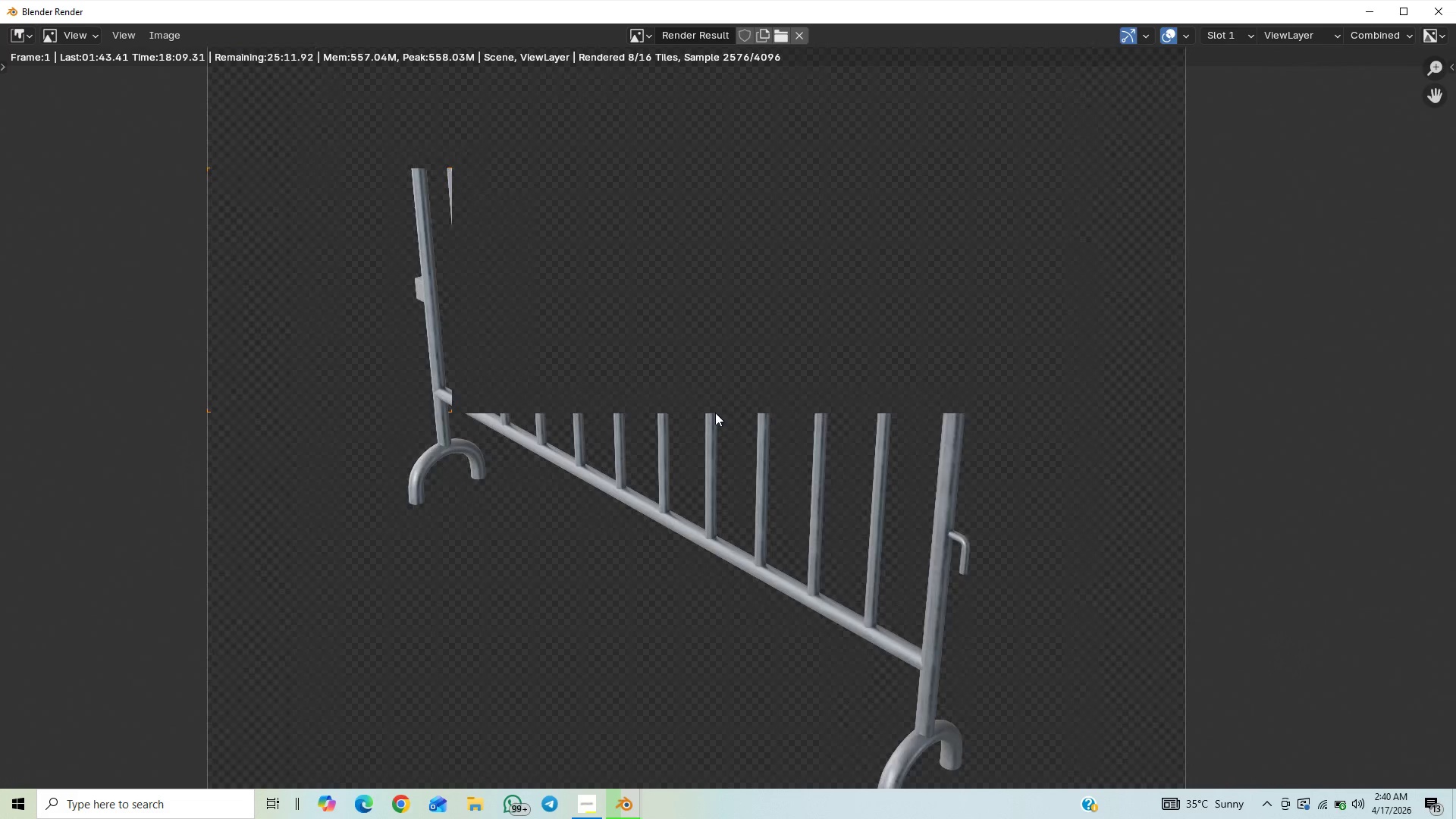 
scroll: coordinate [715, 413], scroll_direction: down, amount: 8.0
 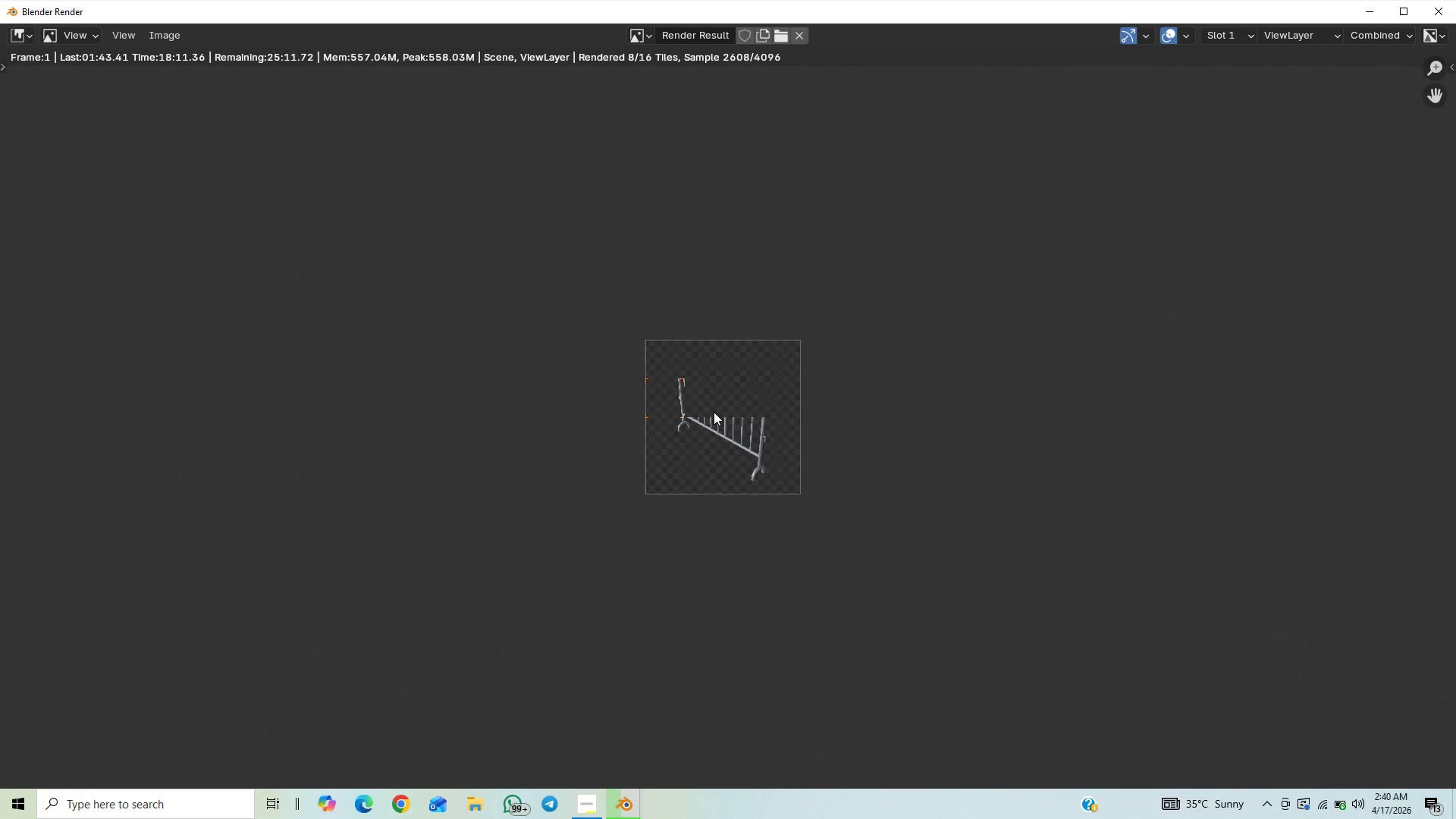 
scroll: coordinate [714, 412], scroll_direction: up, amount: 17.0
 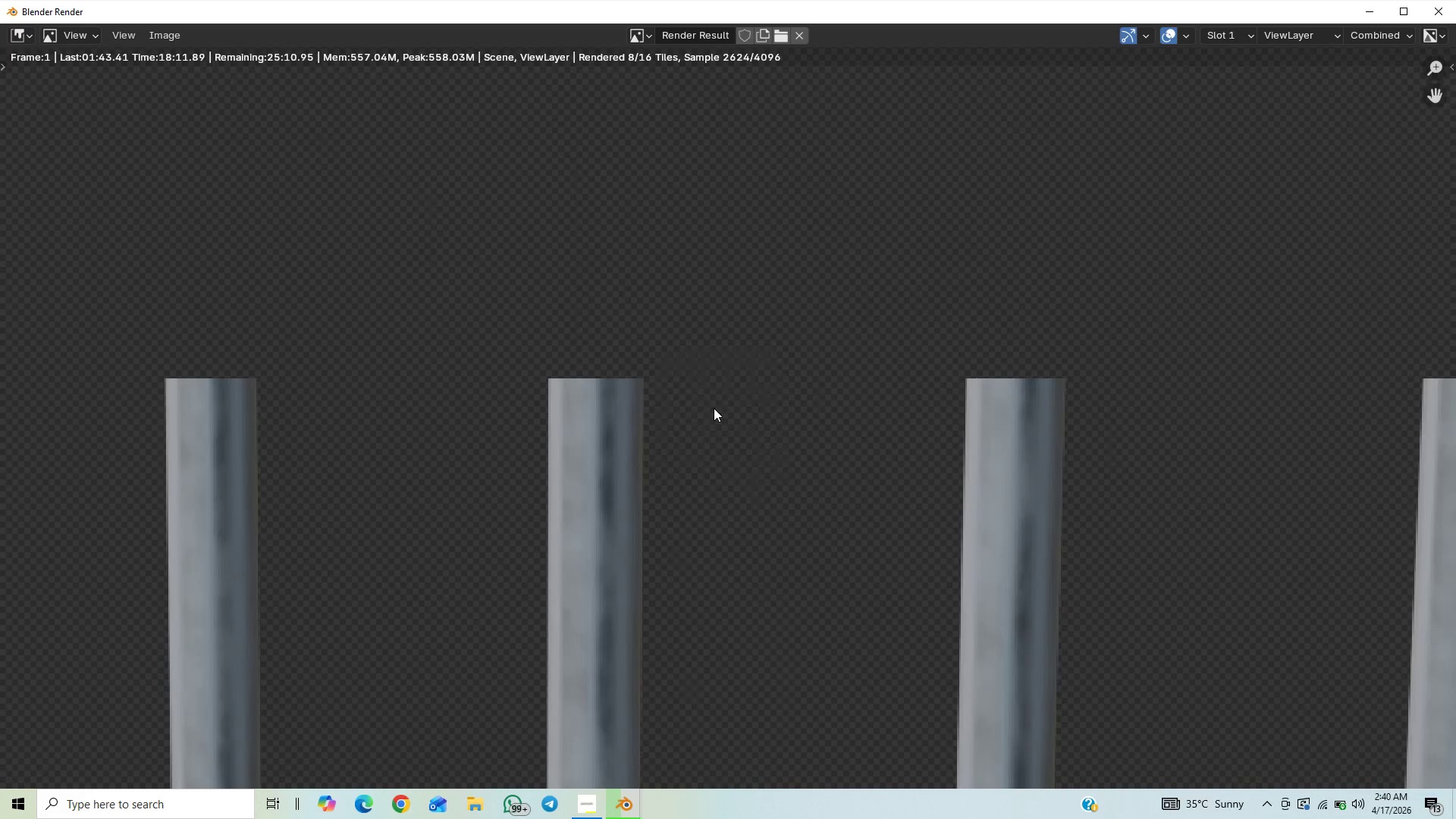 
scroll: coordinate [714, 407], scroll_direction: down, amount: 15.0
 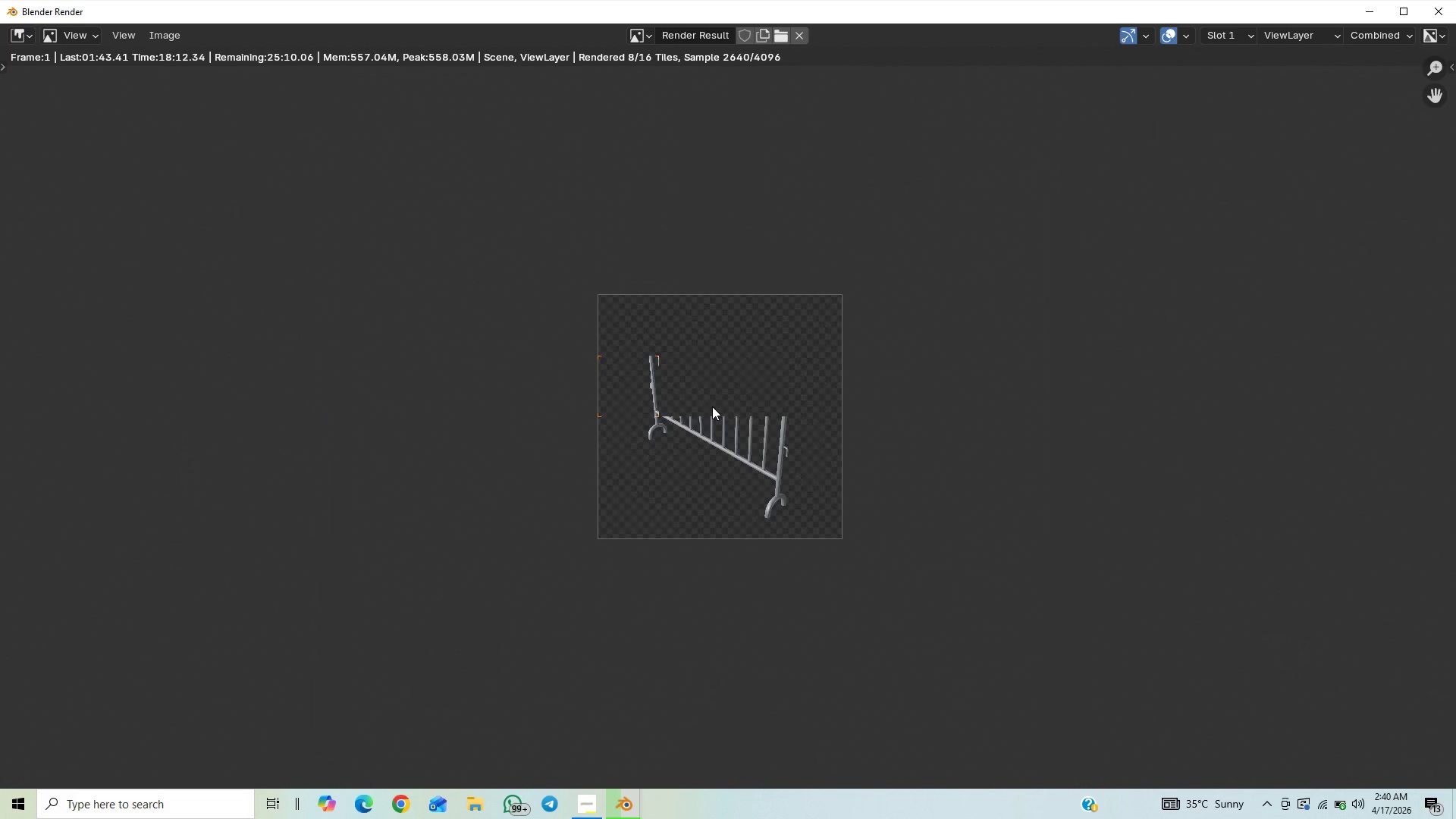 
scroll: coordinate [724, 402], scroll_direction: up, amount: 14.0
 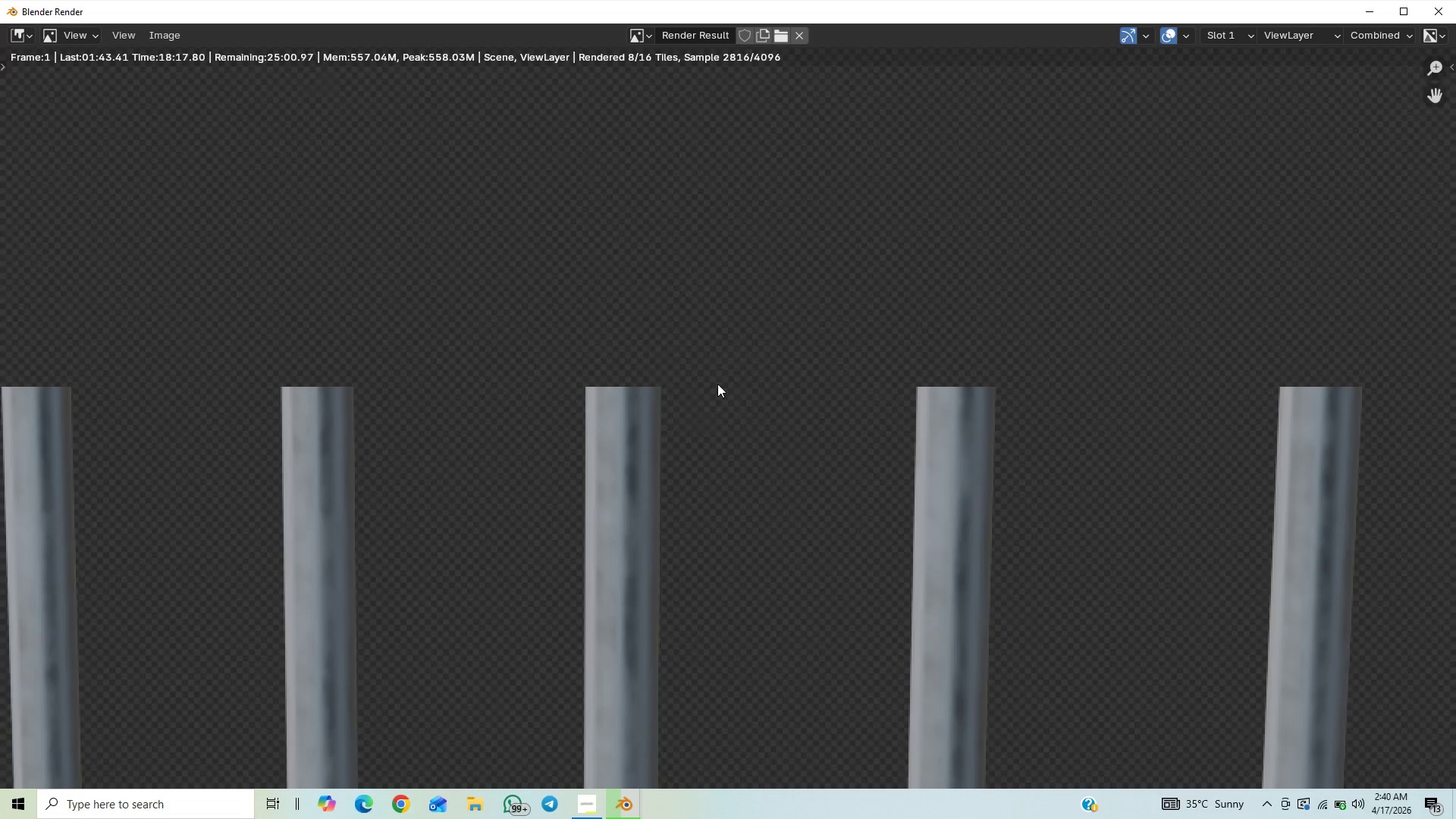 
scroll: coordinate [720, 386], scroll_direction: down, amount: 13.0
 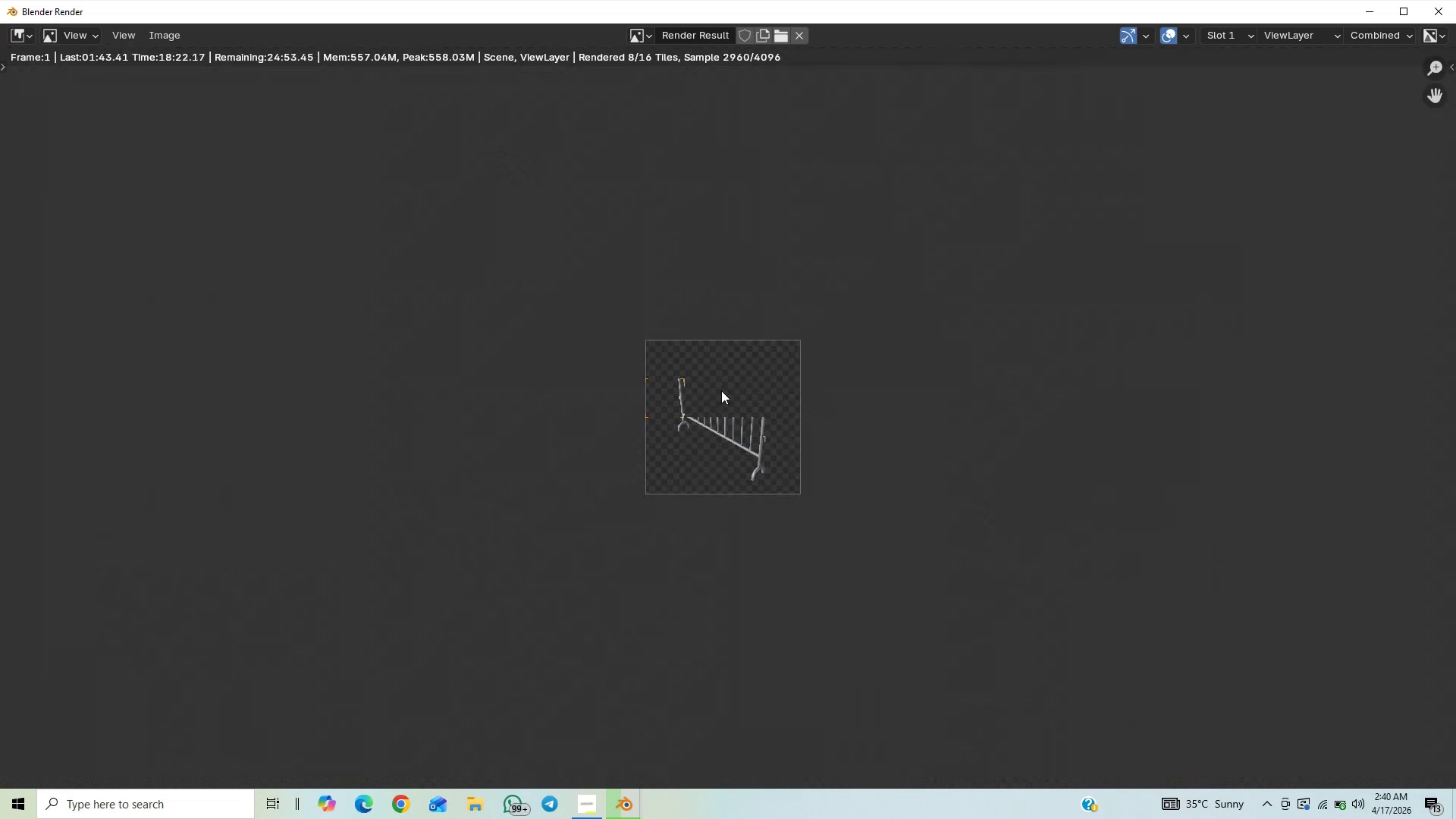 
scroll: coordinate [720, 395], scroll_direction: up, amount: 5.0
 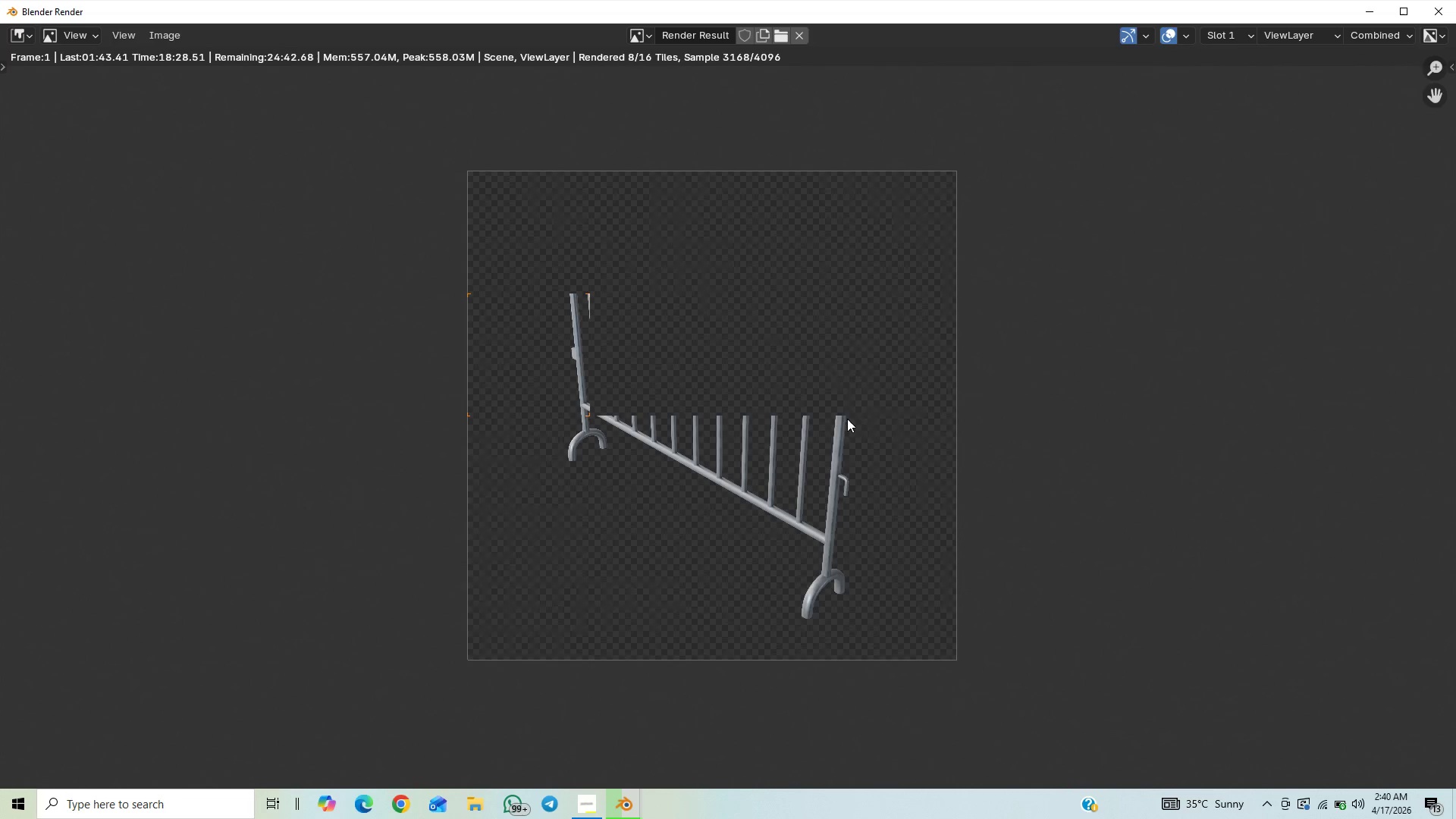 
wait(5.52)
 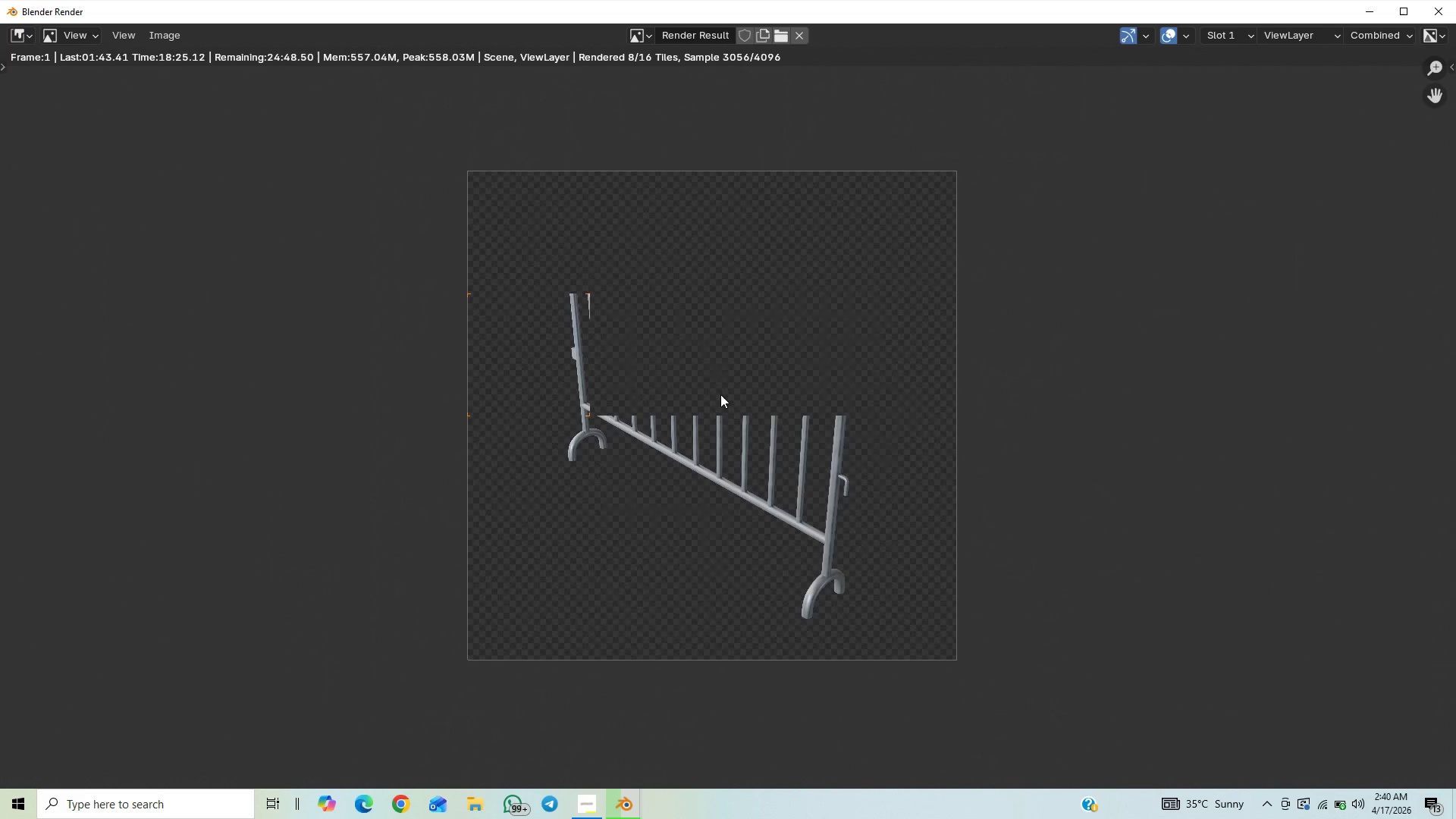 
scroll: coordinate [795, 463], scroll_direction: up, amount: 1.0
 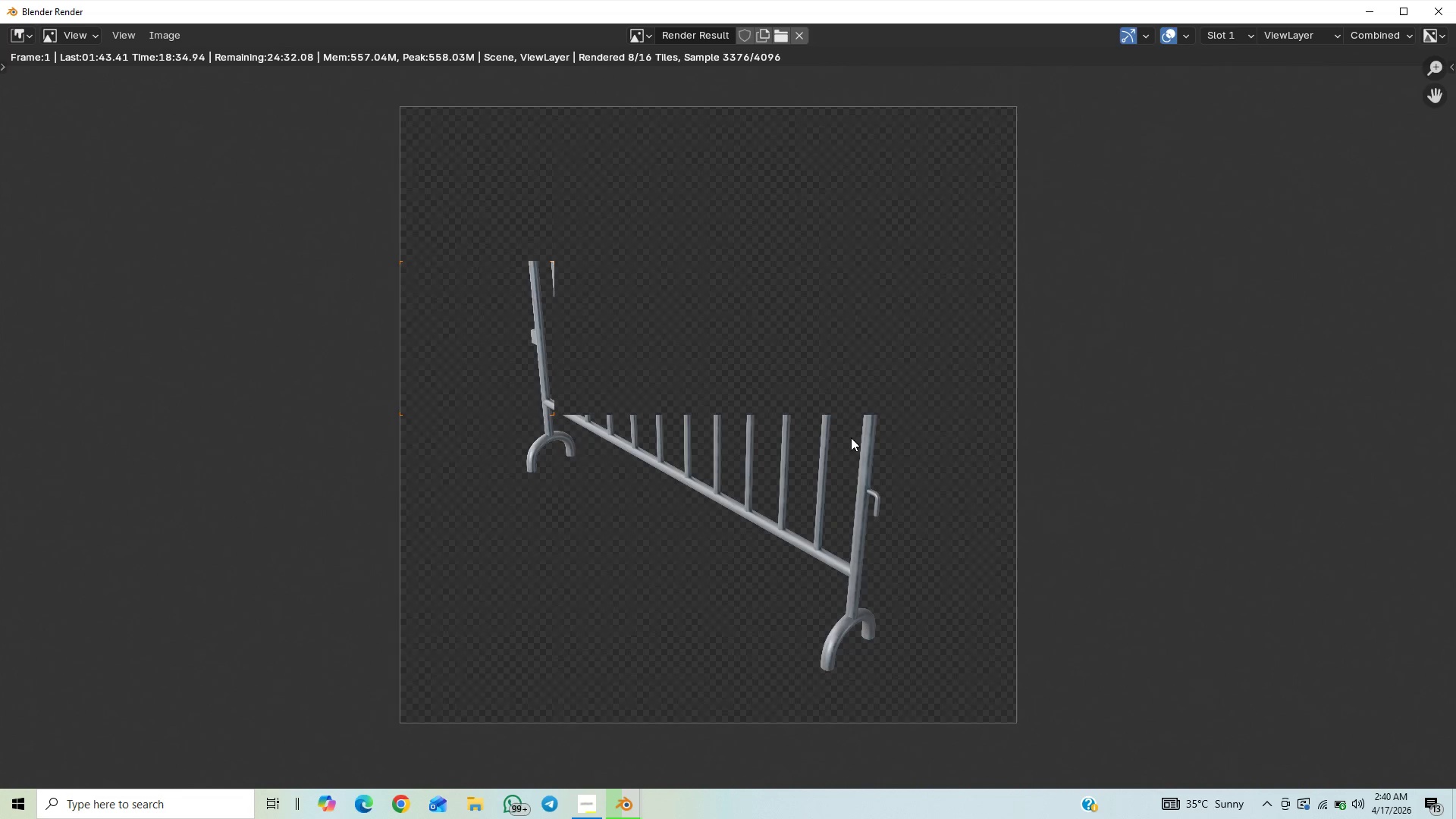 
wait(9.83)
 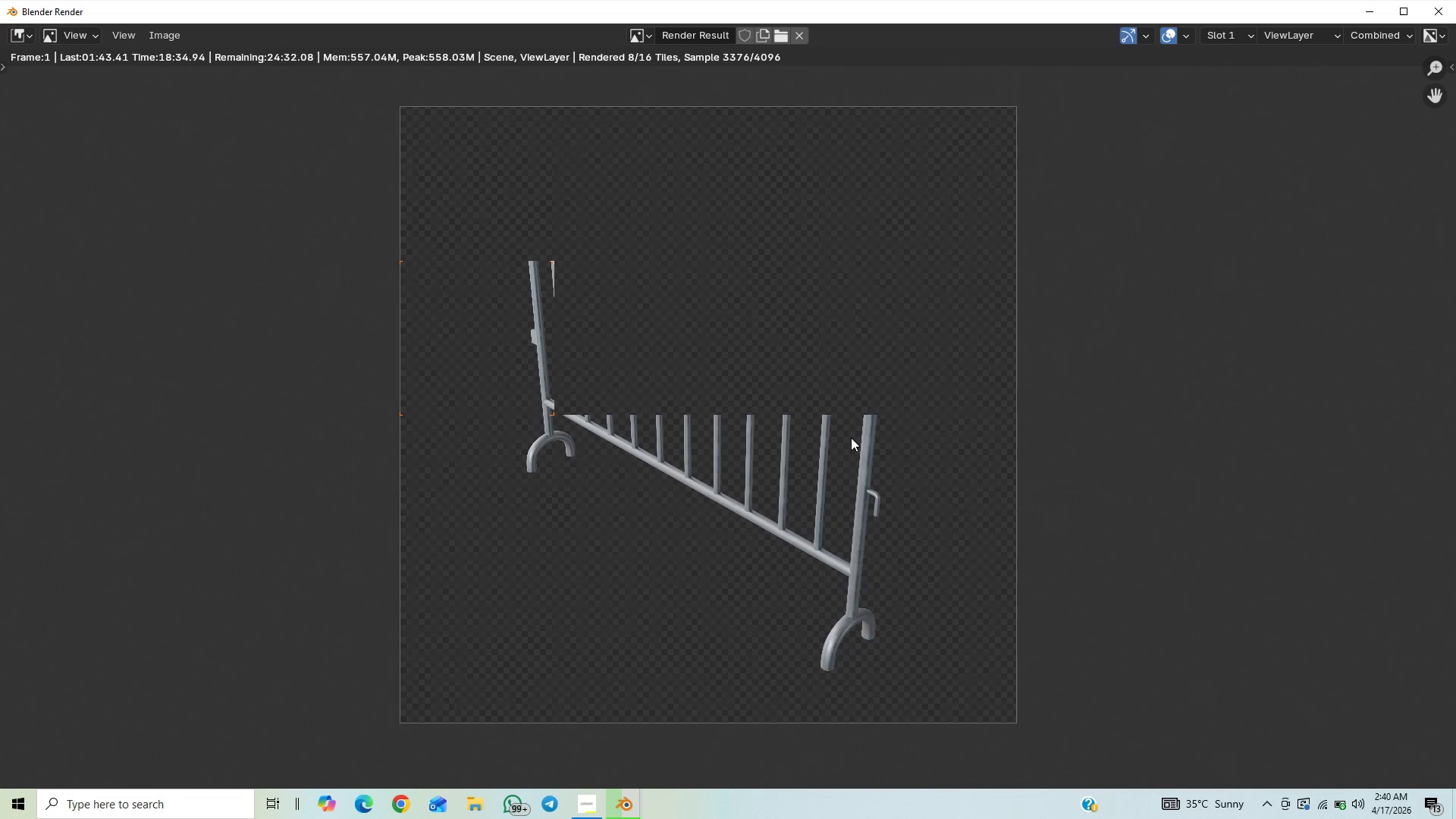 
scroll: coordinate [856, 396], scroll_direction: down, amount: 1.0
 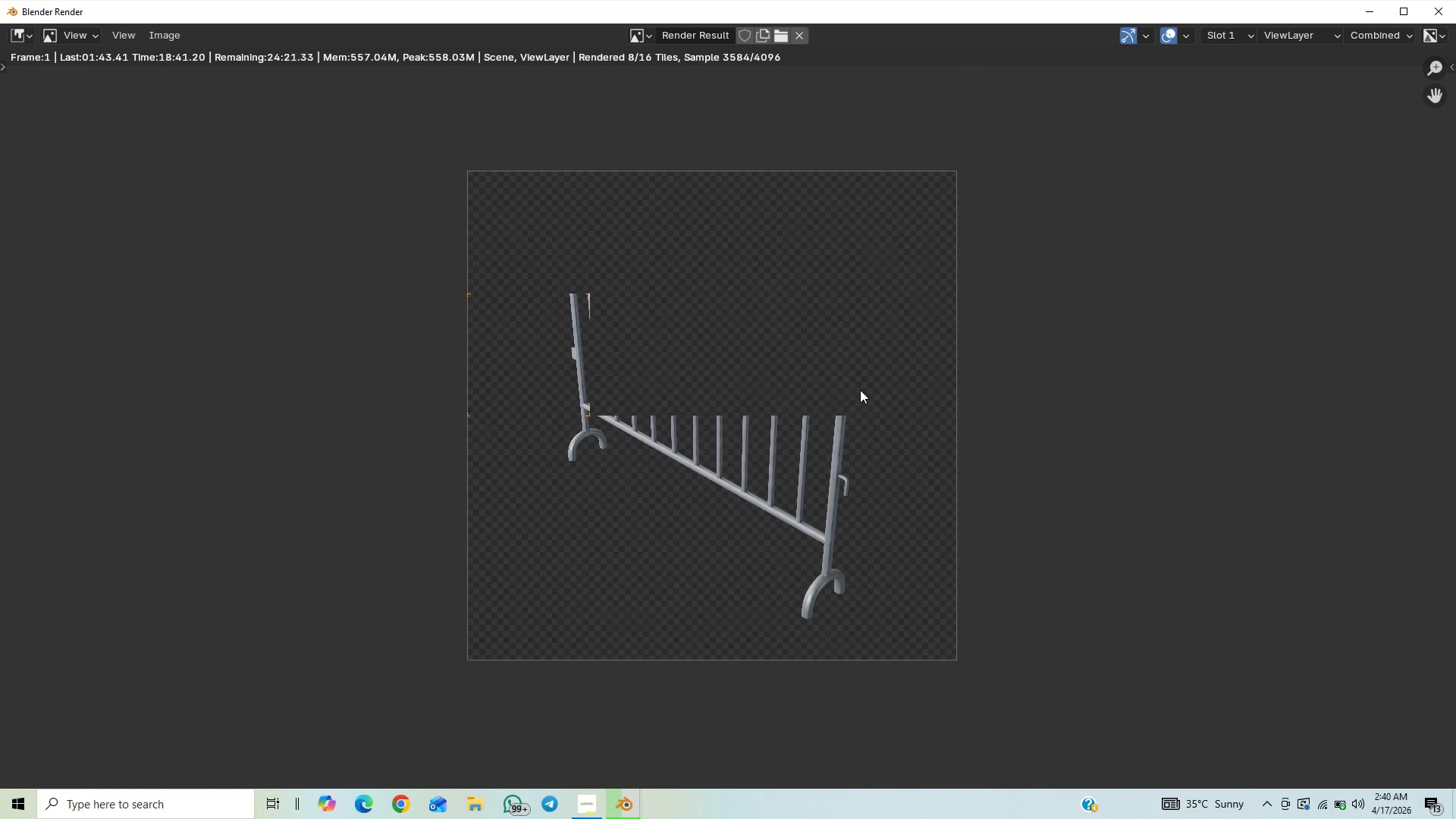 
scroll: coordinate [860, 390], scroll_direction: up, amount: 1.0
 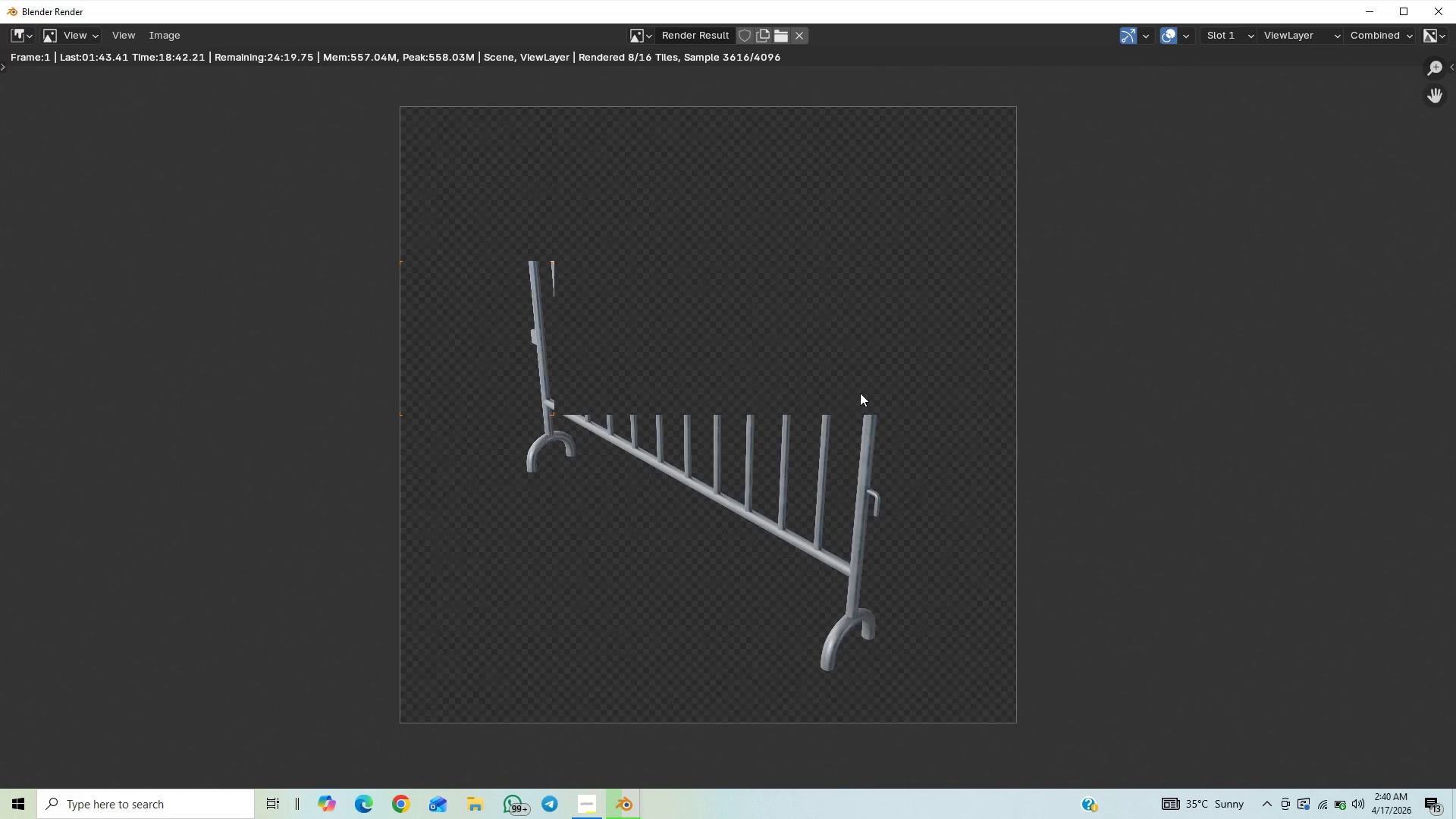 
scroll: coordinate [860, 397], scroll_direction: down, amount: 1.0
 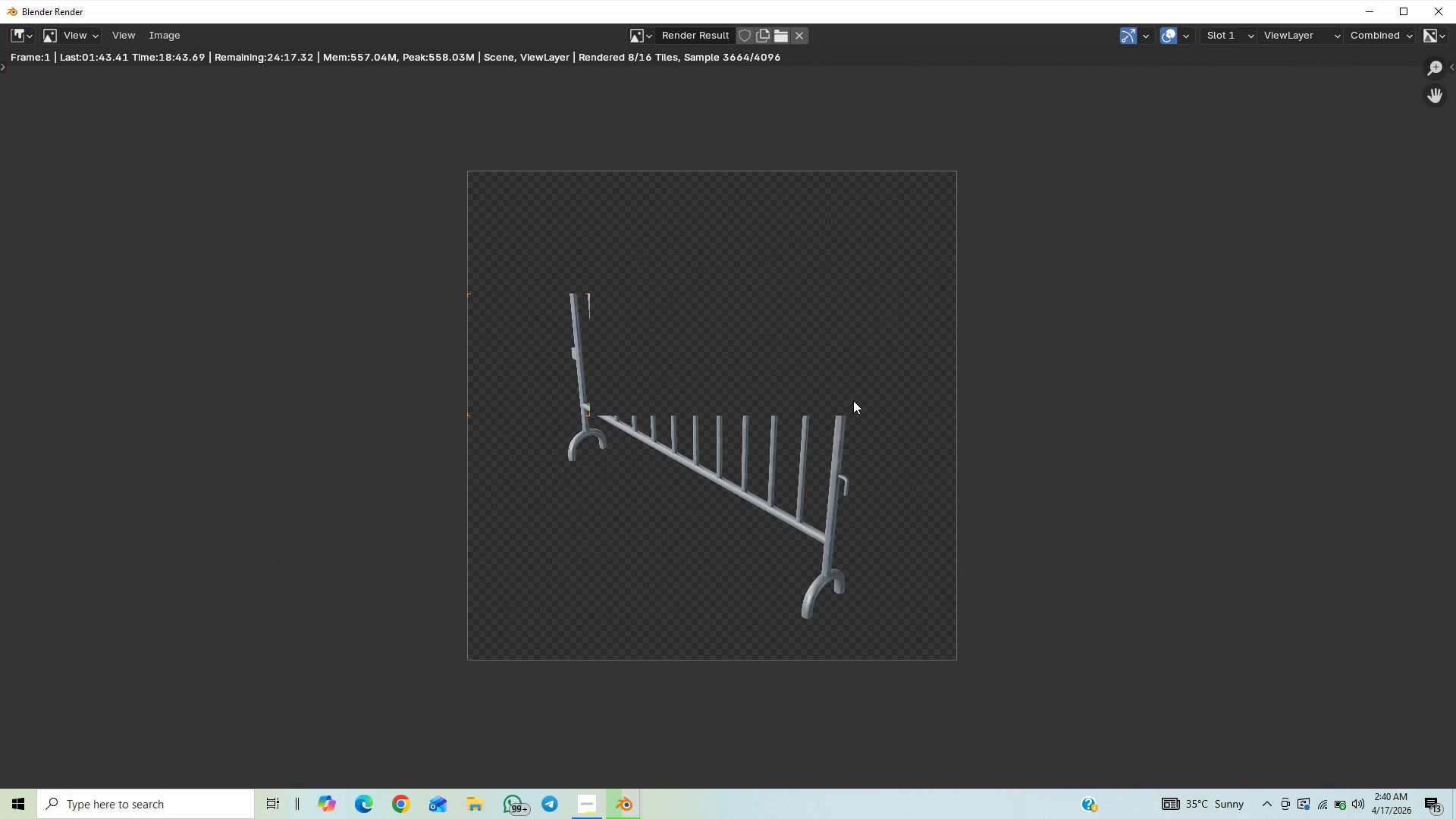 
scroll: coordinate [853, 400], scroll_direction: up, amount: 1.0
 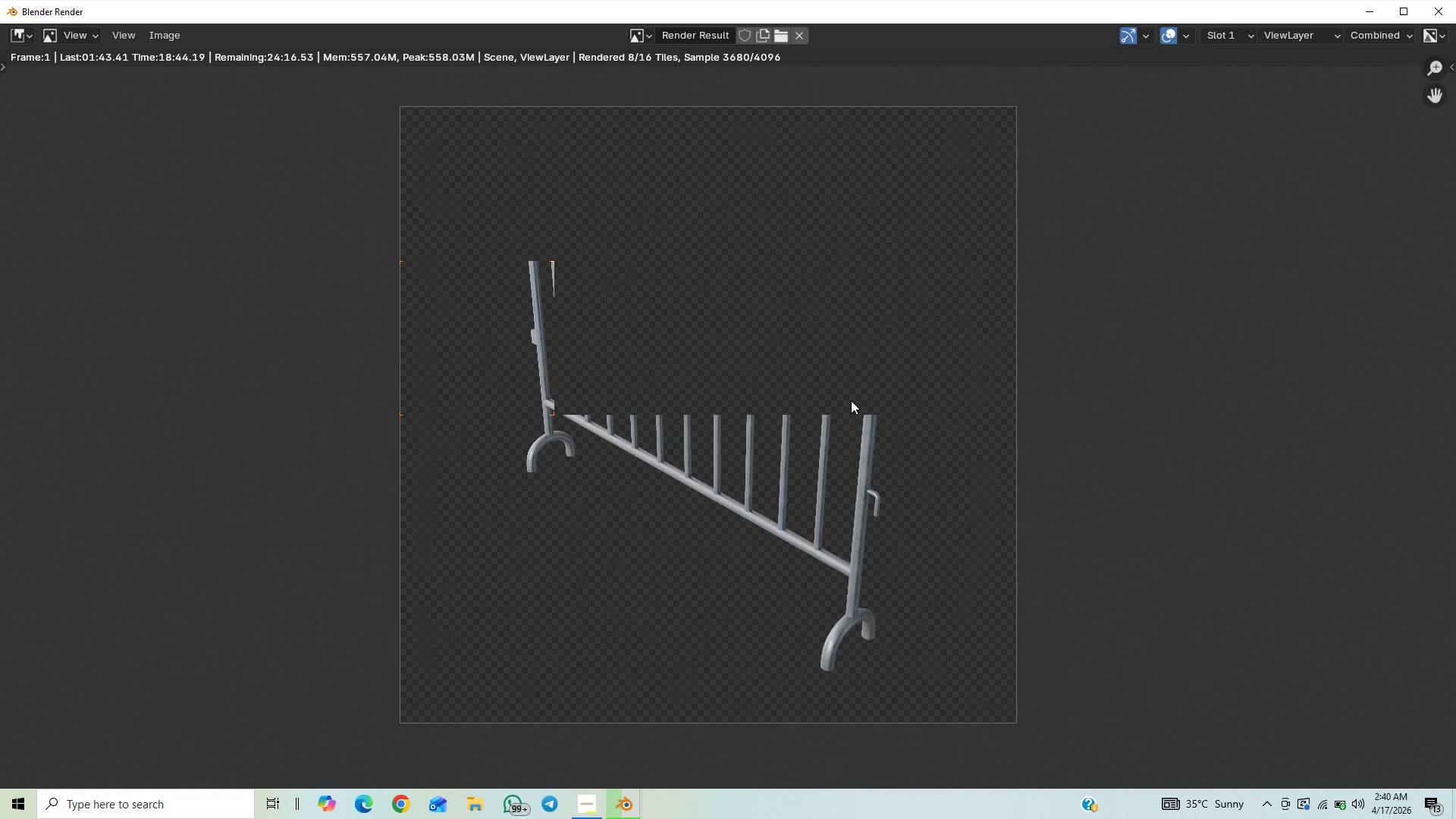 
scroll: coordinate [851, 400], scroll_direction: down, amount: 1.0
 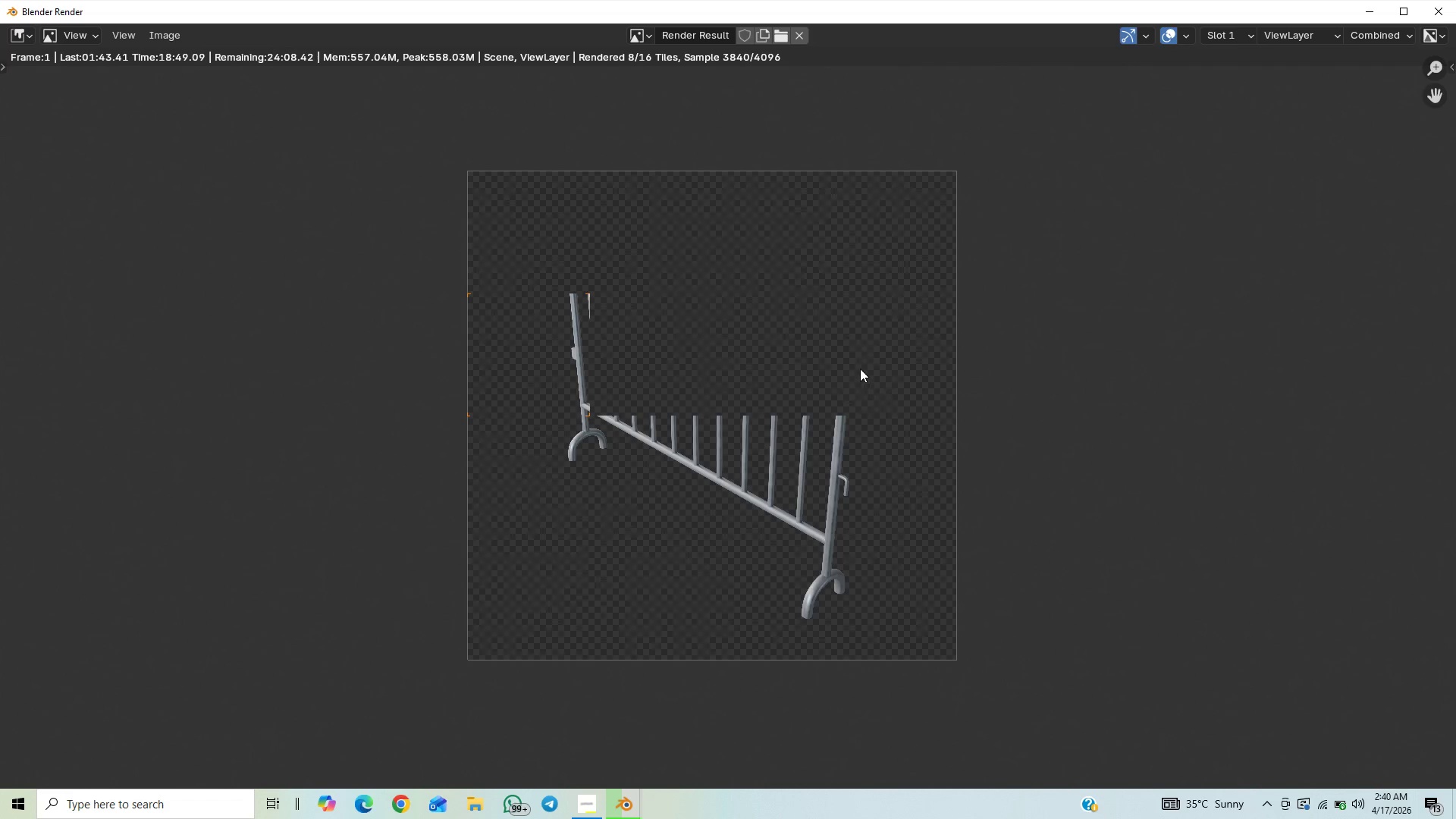 
wait(9.39)
 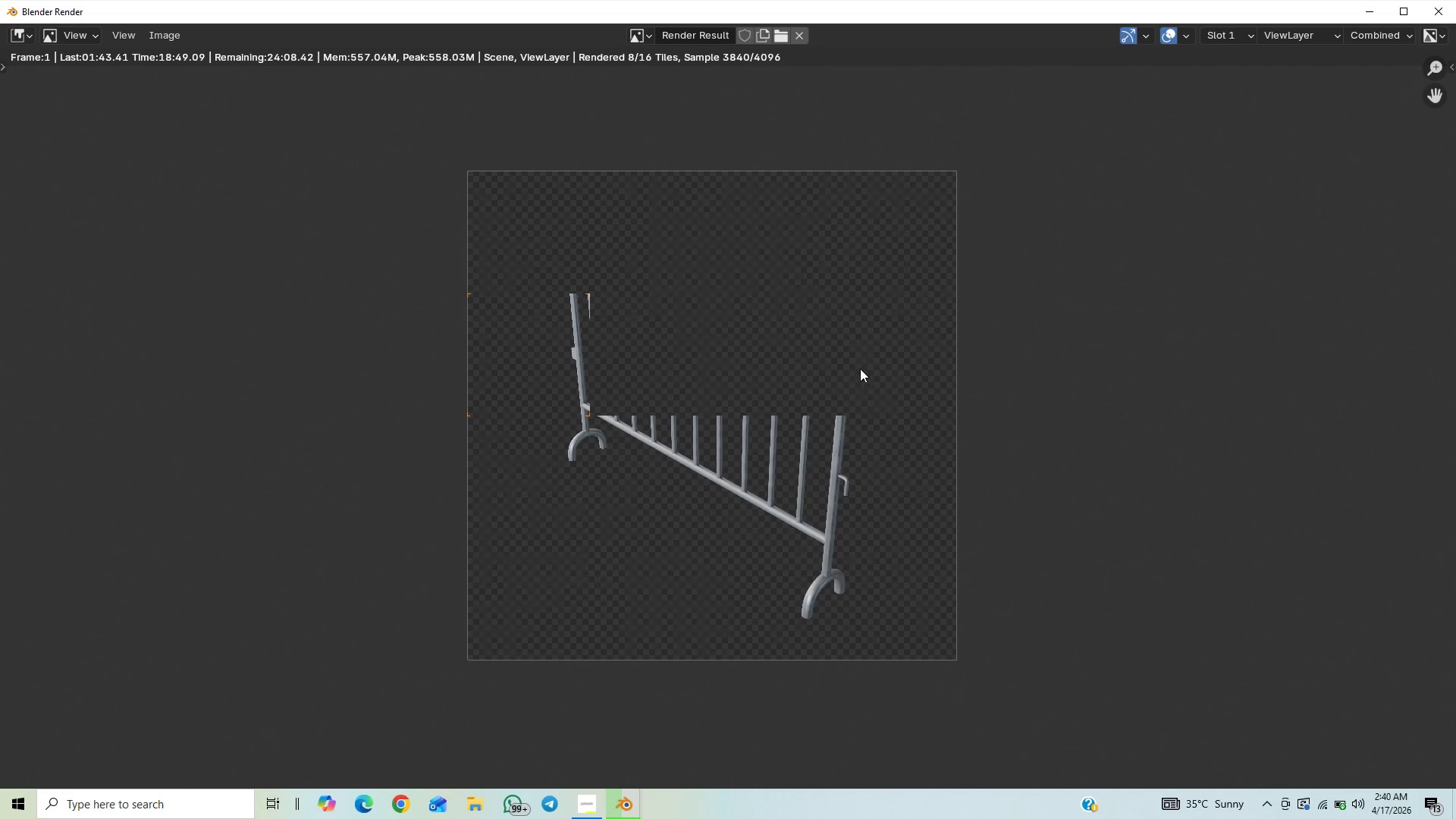 
scroll: coordinate [777, 406], scroll_direction: up, amount: 5.0
 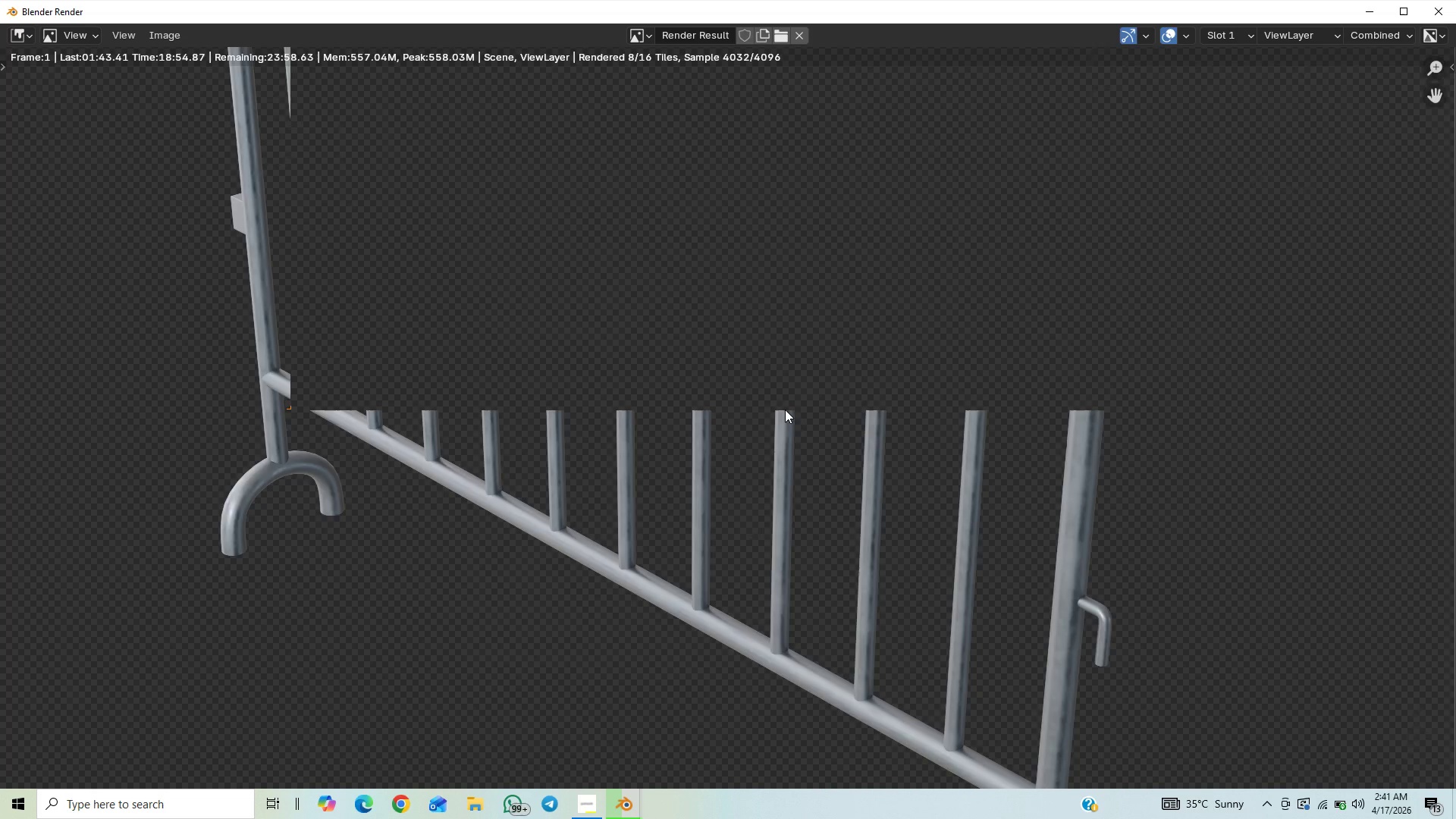 
scroll: coordinate [811, 420], scroll_direction: down, amount: 6.0
 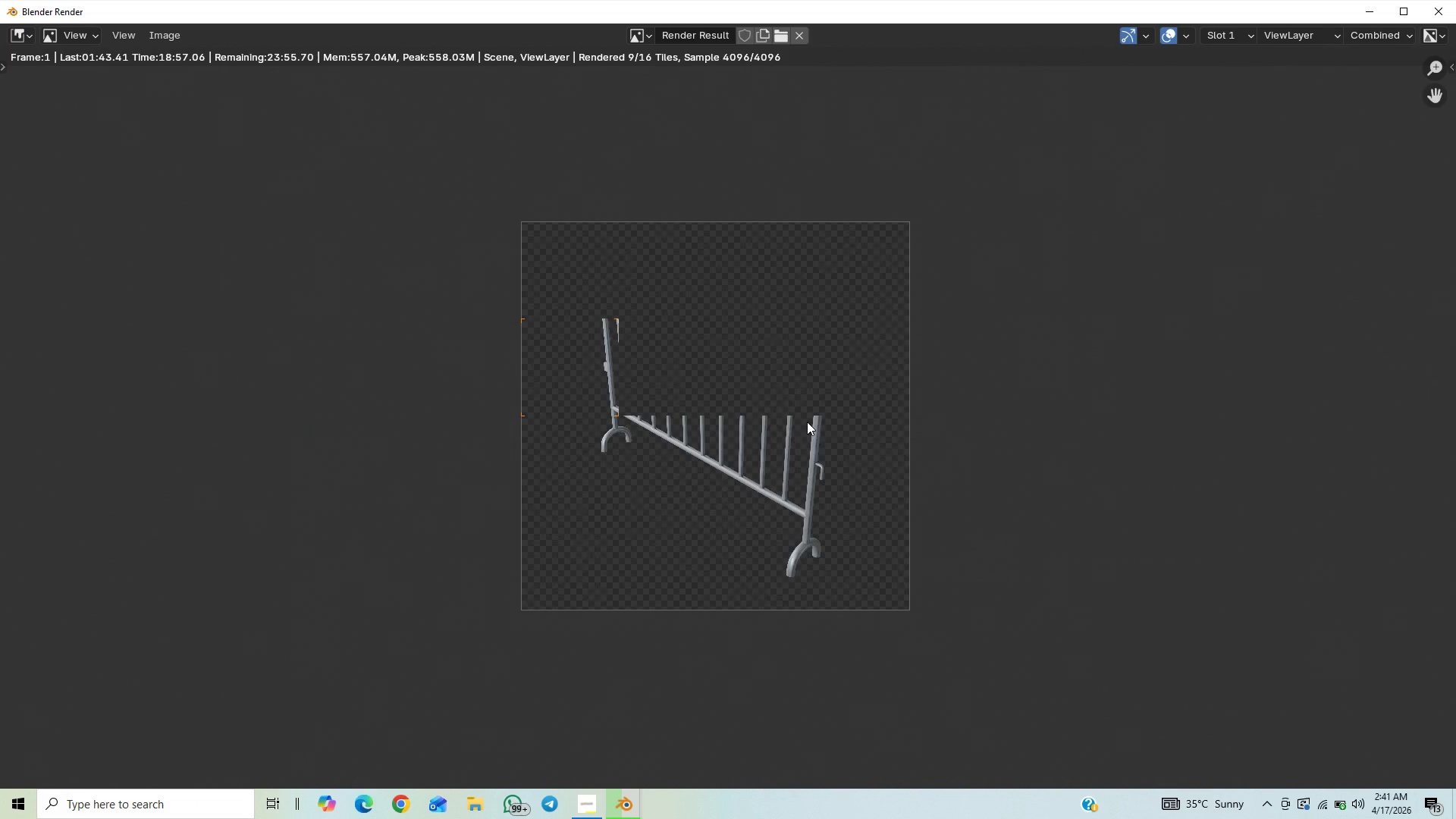 
scroll: coordinate [807, 425], scroll_direction: up, amount: 15.0
 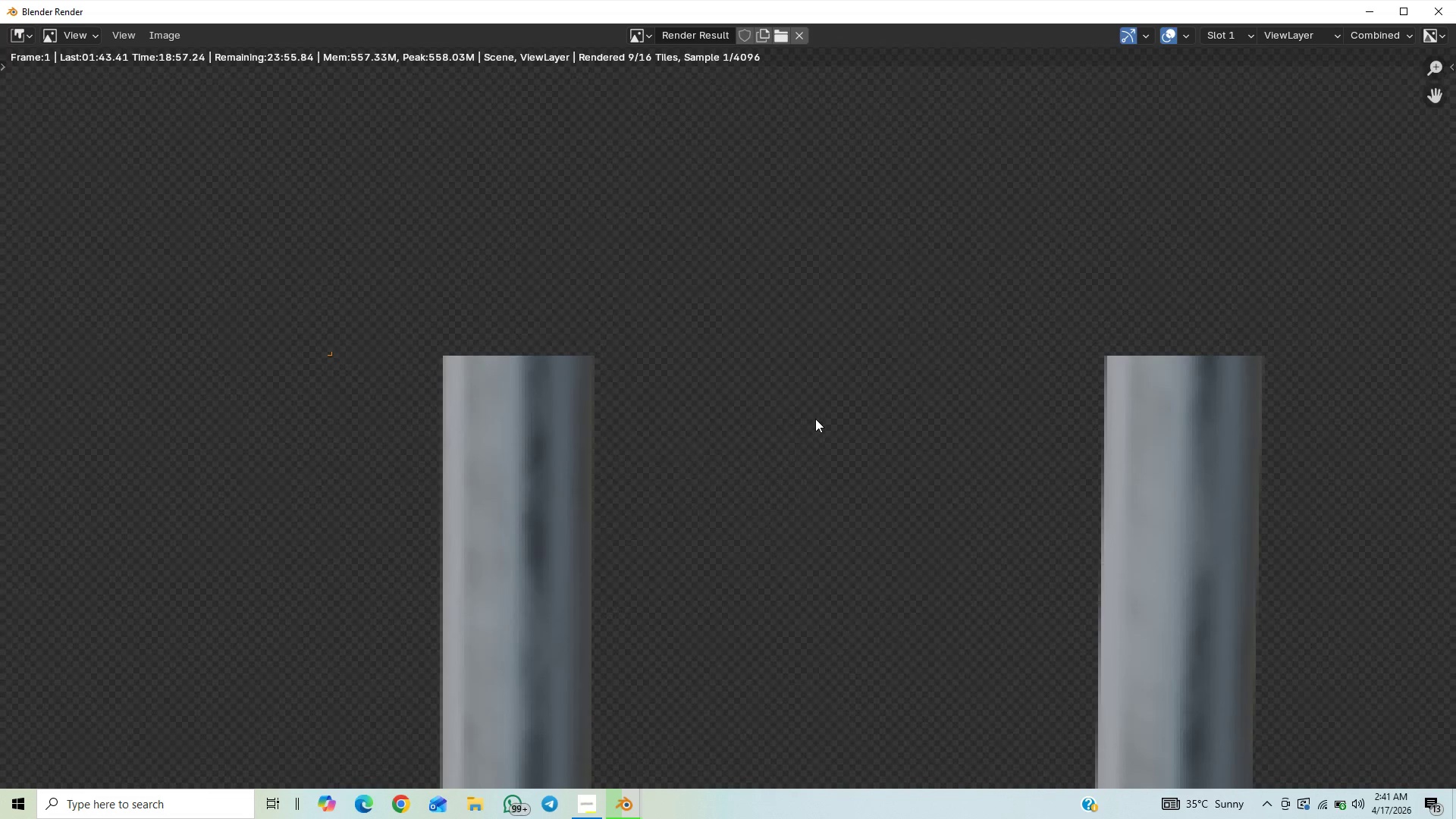 
scroll: coordinate [778, 429], scroll_direction: down, amount: 14.0
 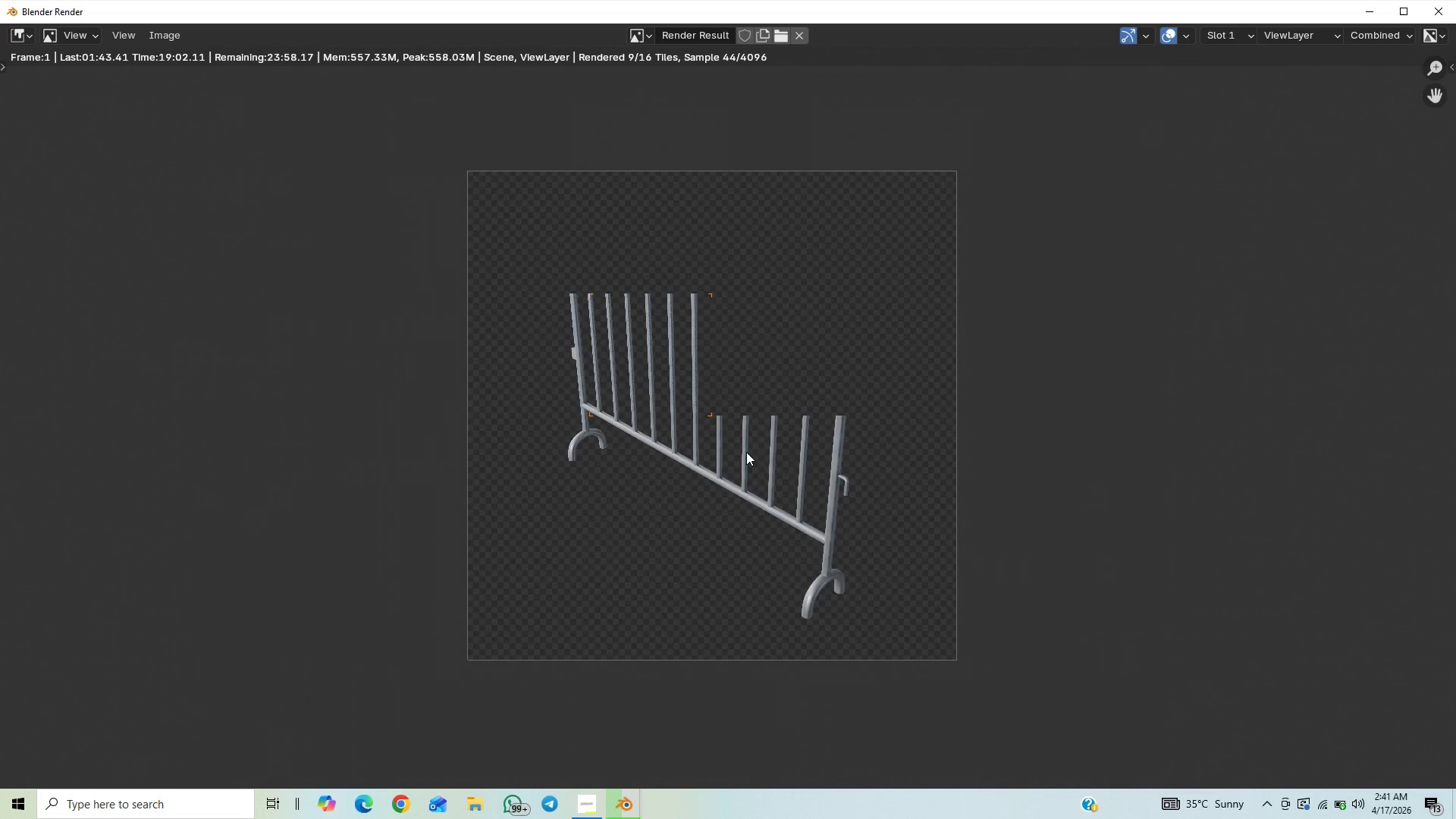 
scroll: coordinate [761, 458], scroll_direction: up, amount: 2.0
 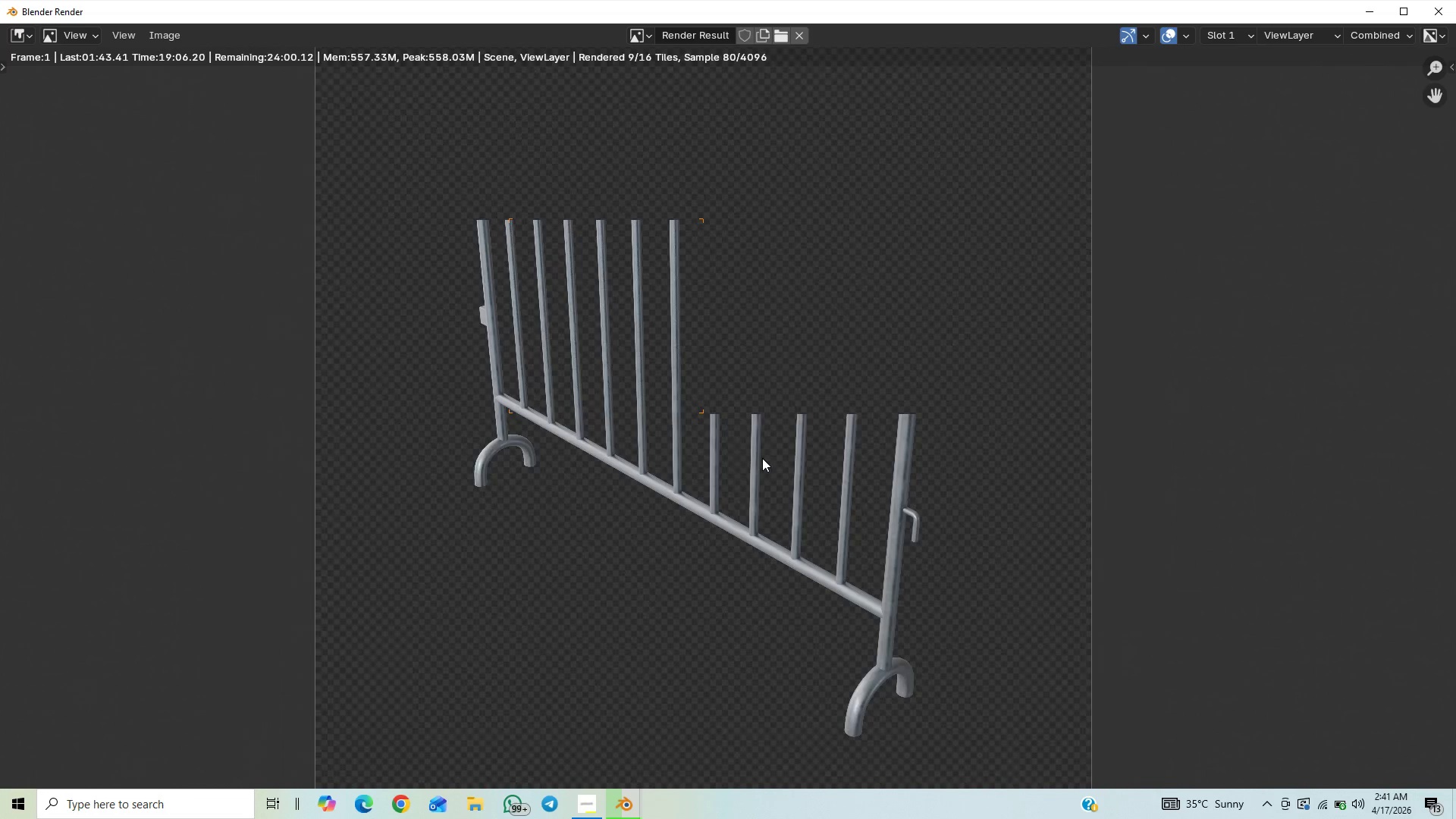 
scroll: coordinate [886, 384], scroll_direction: down, amount: 3.0
 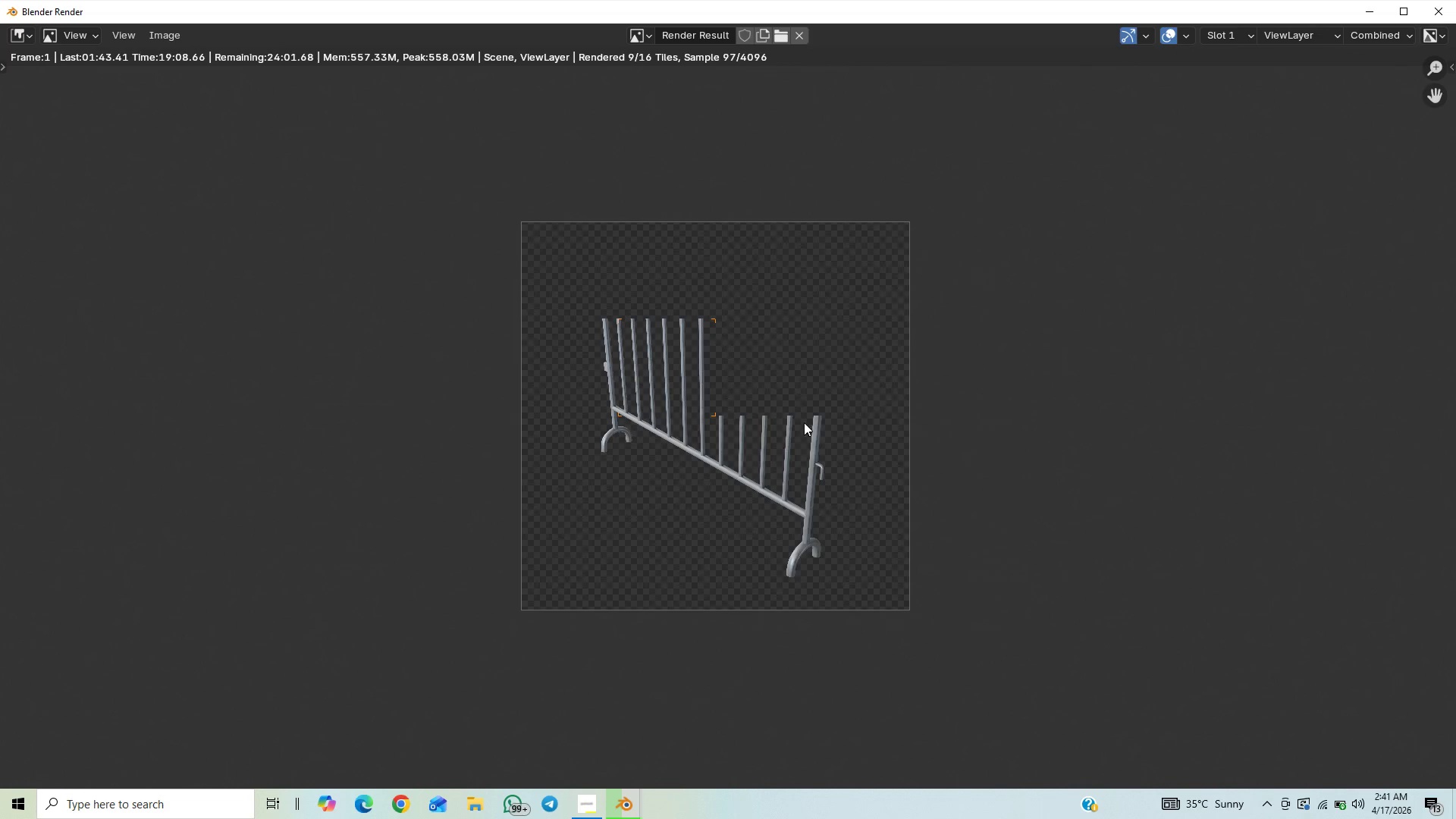 
scroll: coordinate [809, 413], scroll_direction: up, amount: 1.0
 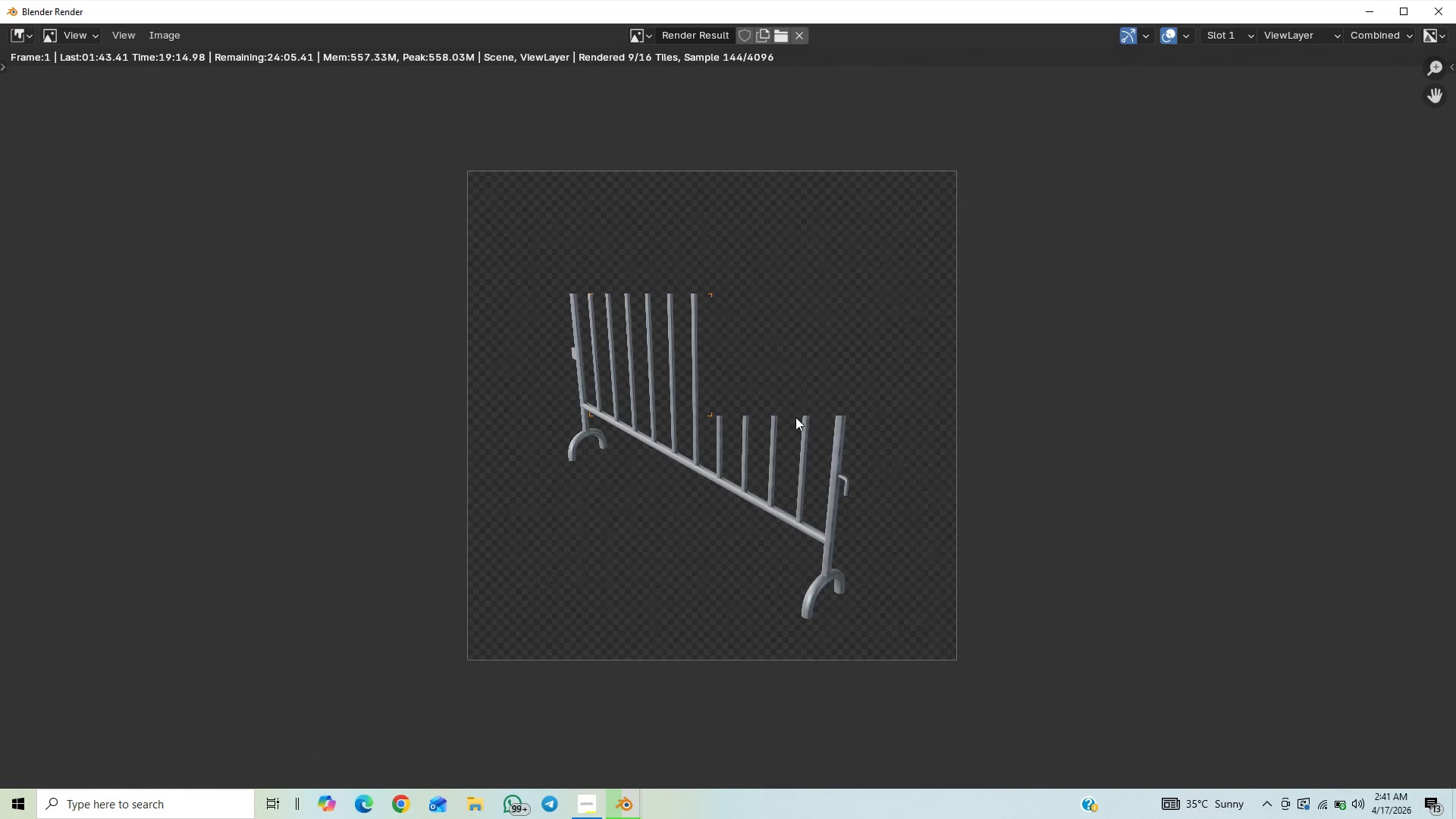 
scroll: coordinate [797, 415], scroll_direction: down, amount: 1.0
 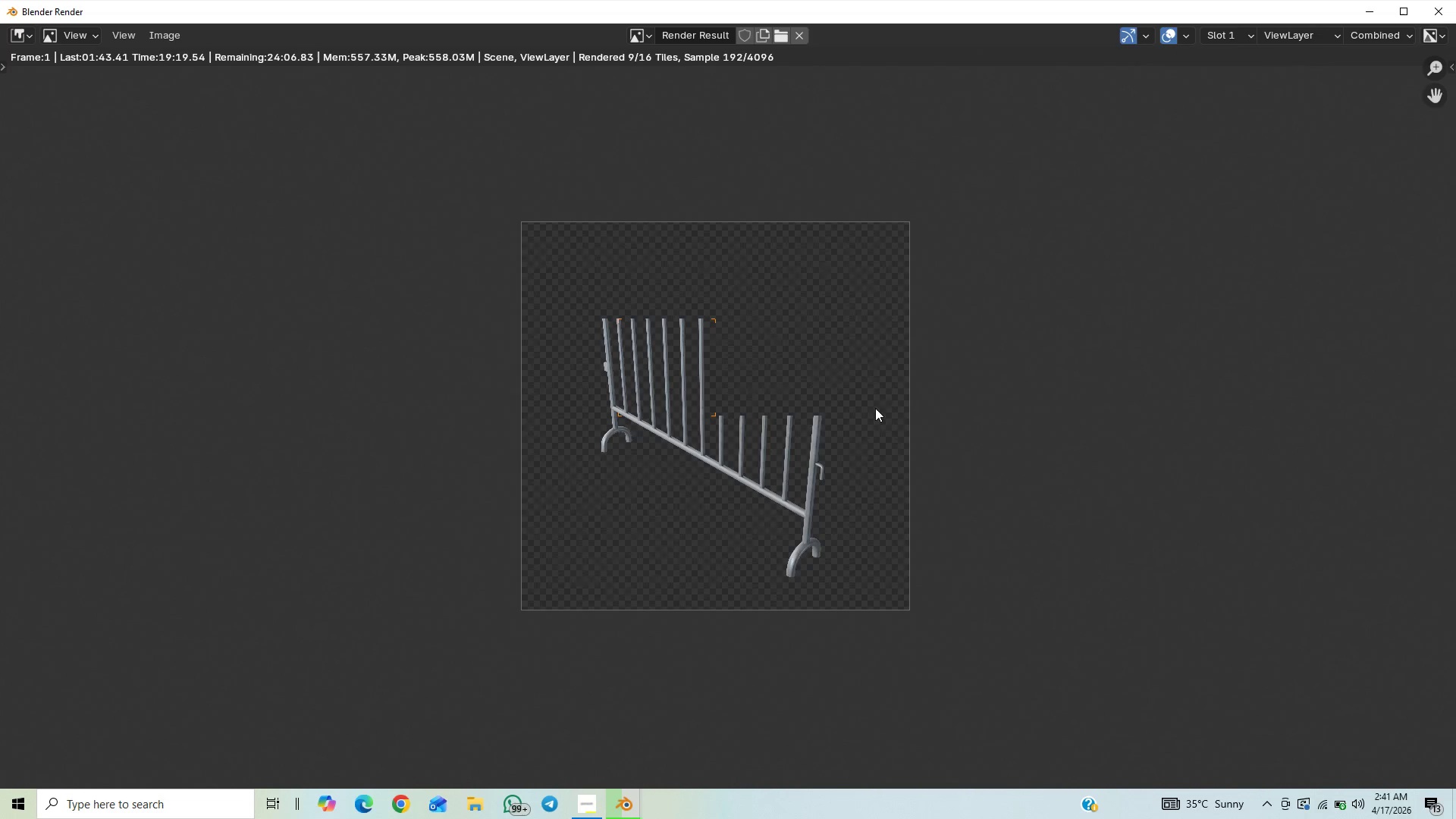 
wait(5.58)
 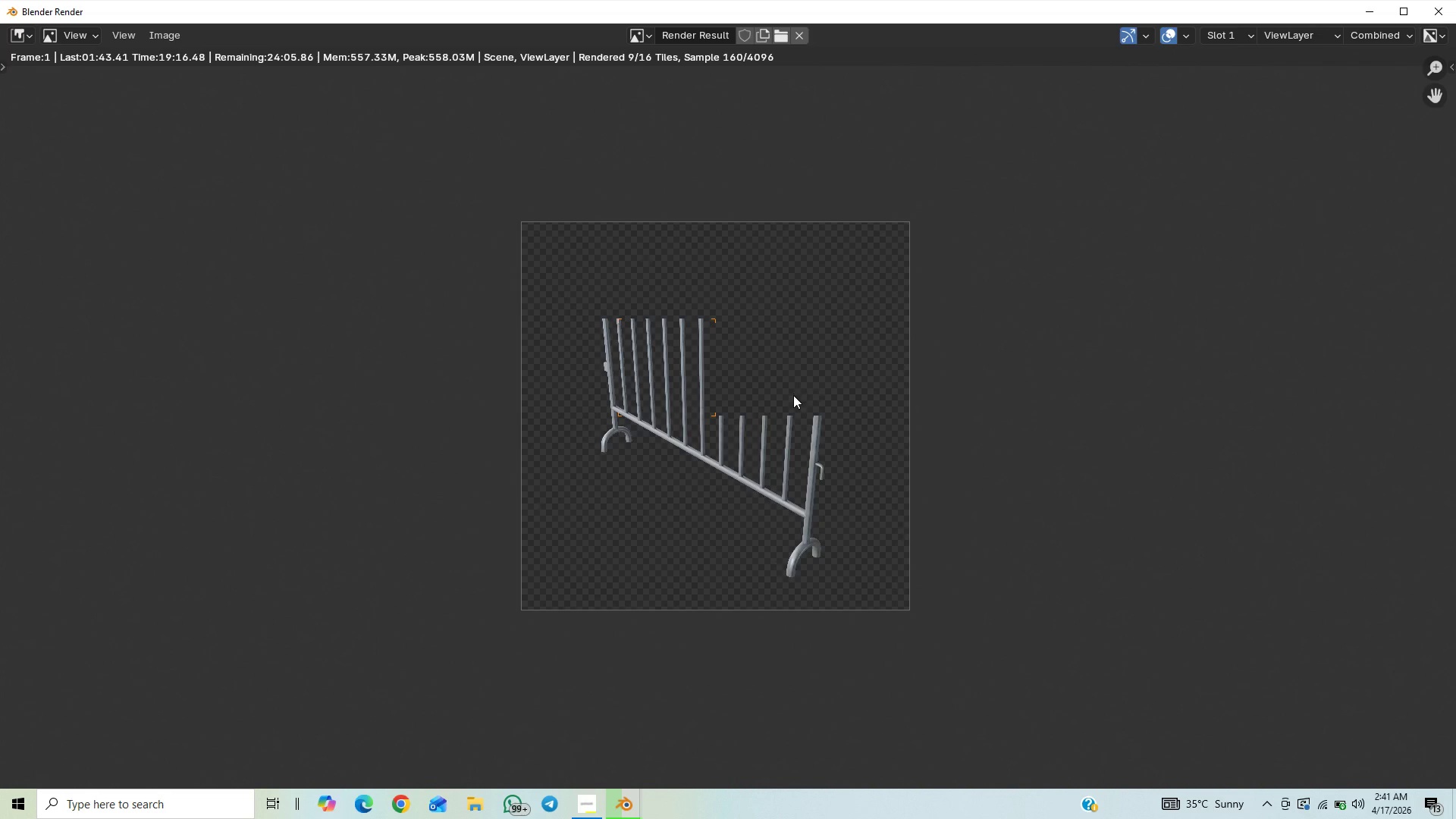 
scroll: coordinate [832, 436], scroll_direction: up, amount: 20.0
 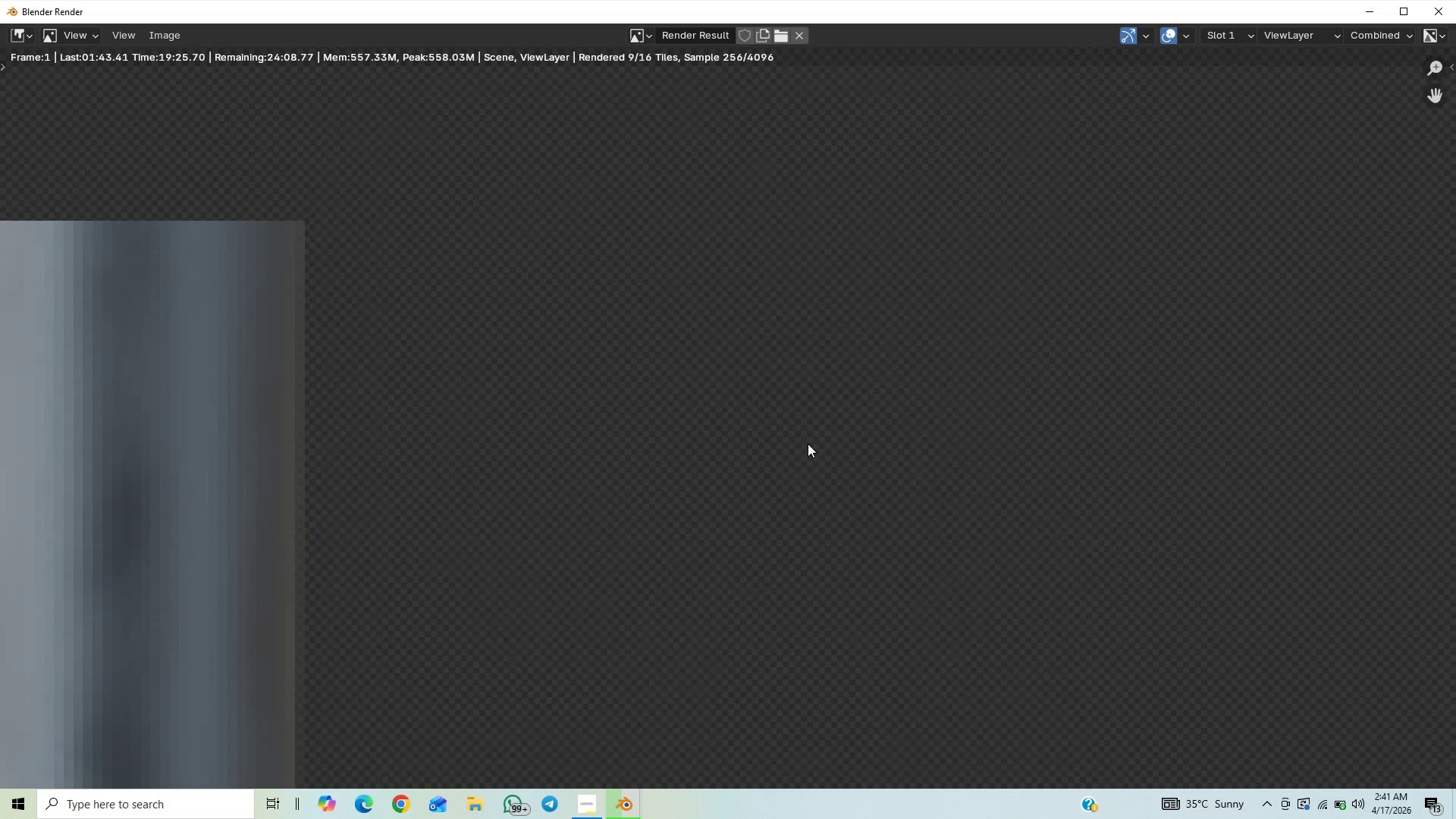 
scroll: coordinate [808, 444], scroll_direction: down, amount: 5.0
 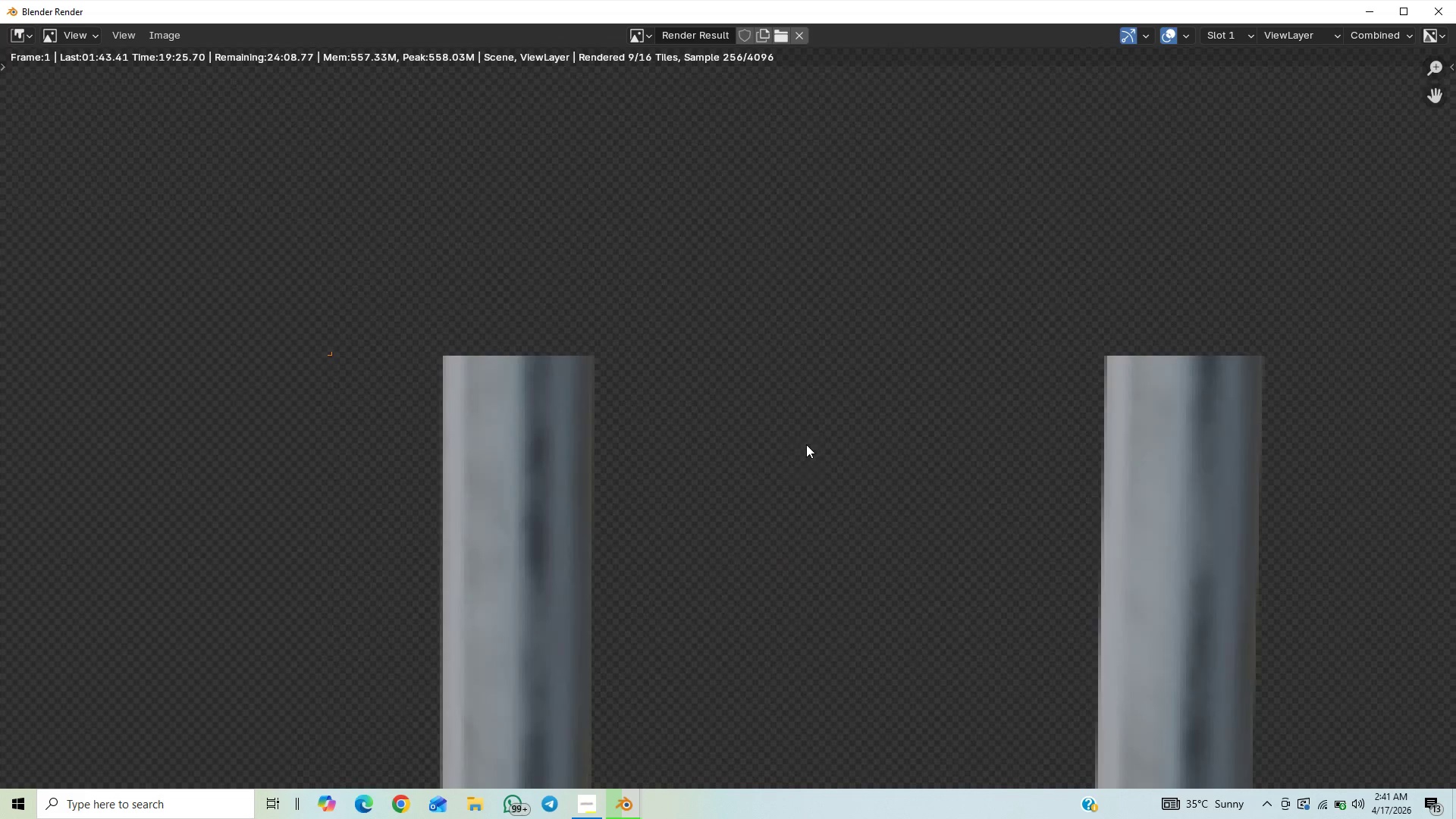 
scroll: coordinate [902, 374], scroll_direction: up, amount: 8.0
 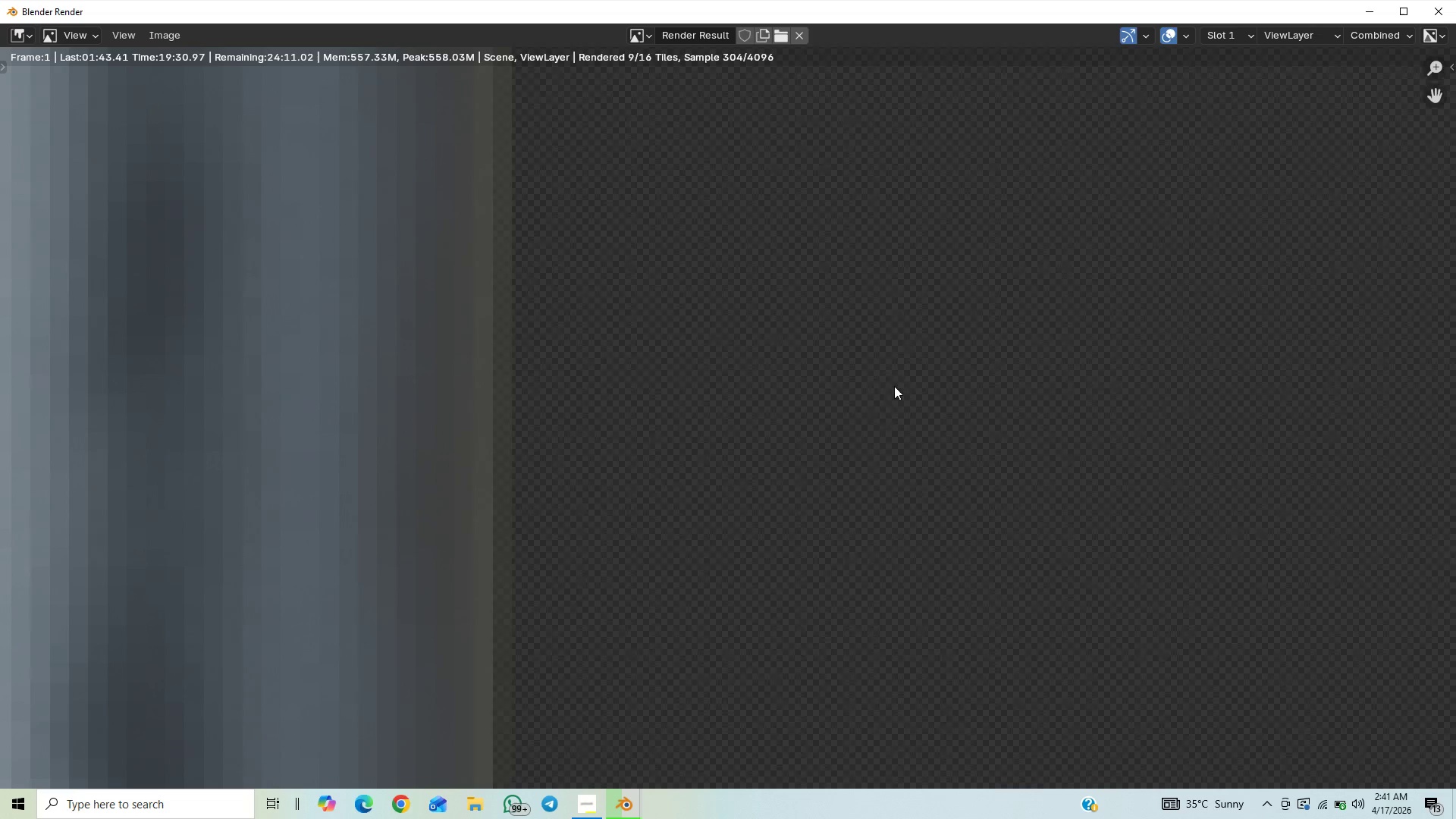 
scroll: coordinate [897, 384], scroll_direction: down, amount: 21.0
 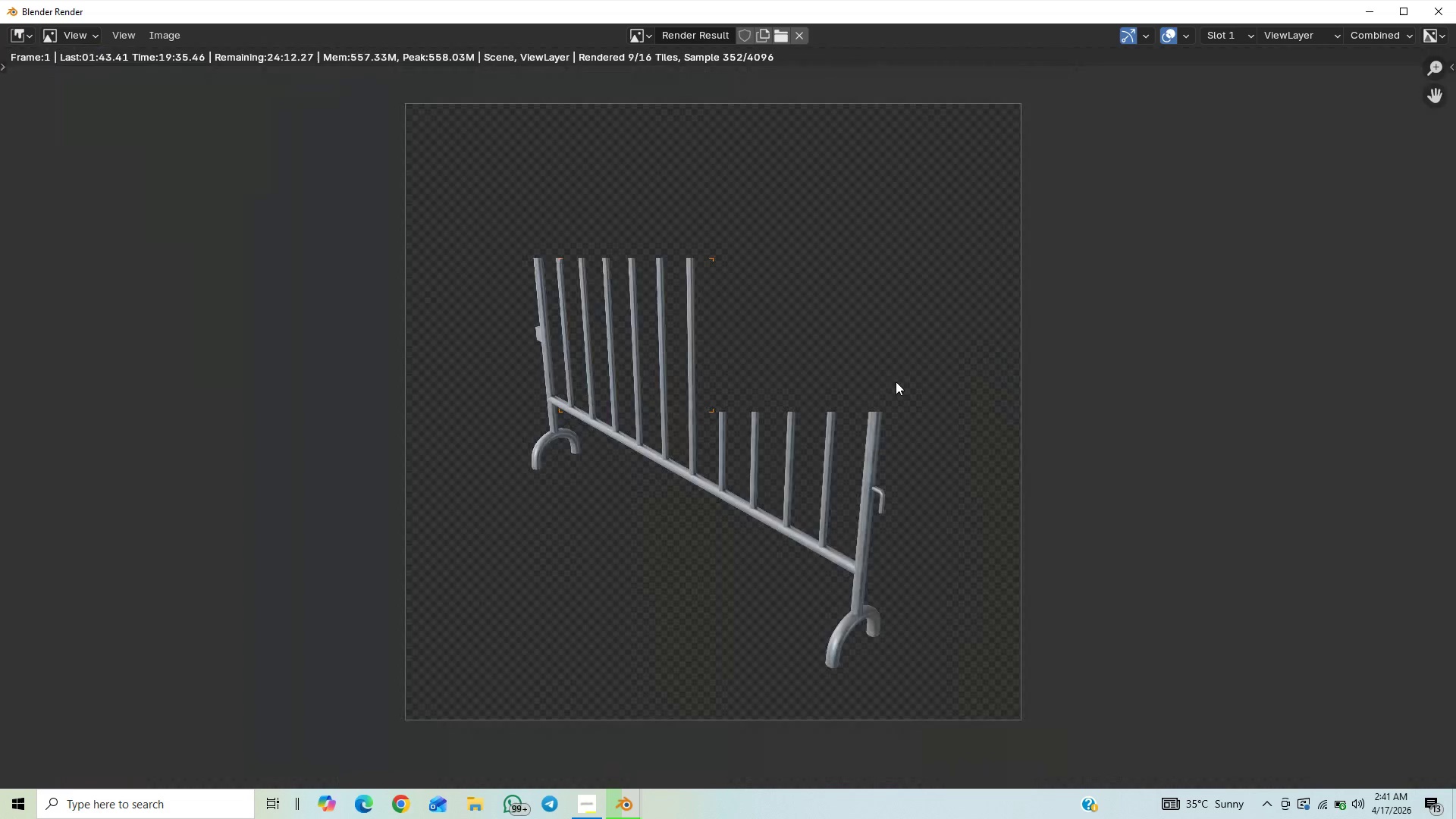 
scroll: coordinate [896, 381], scroll_direction: up, amount: 1.0
 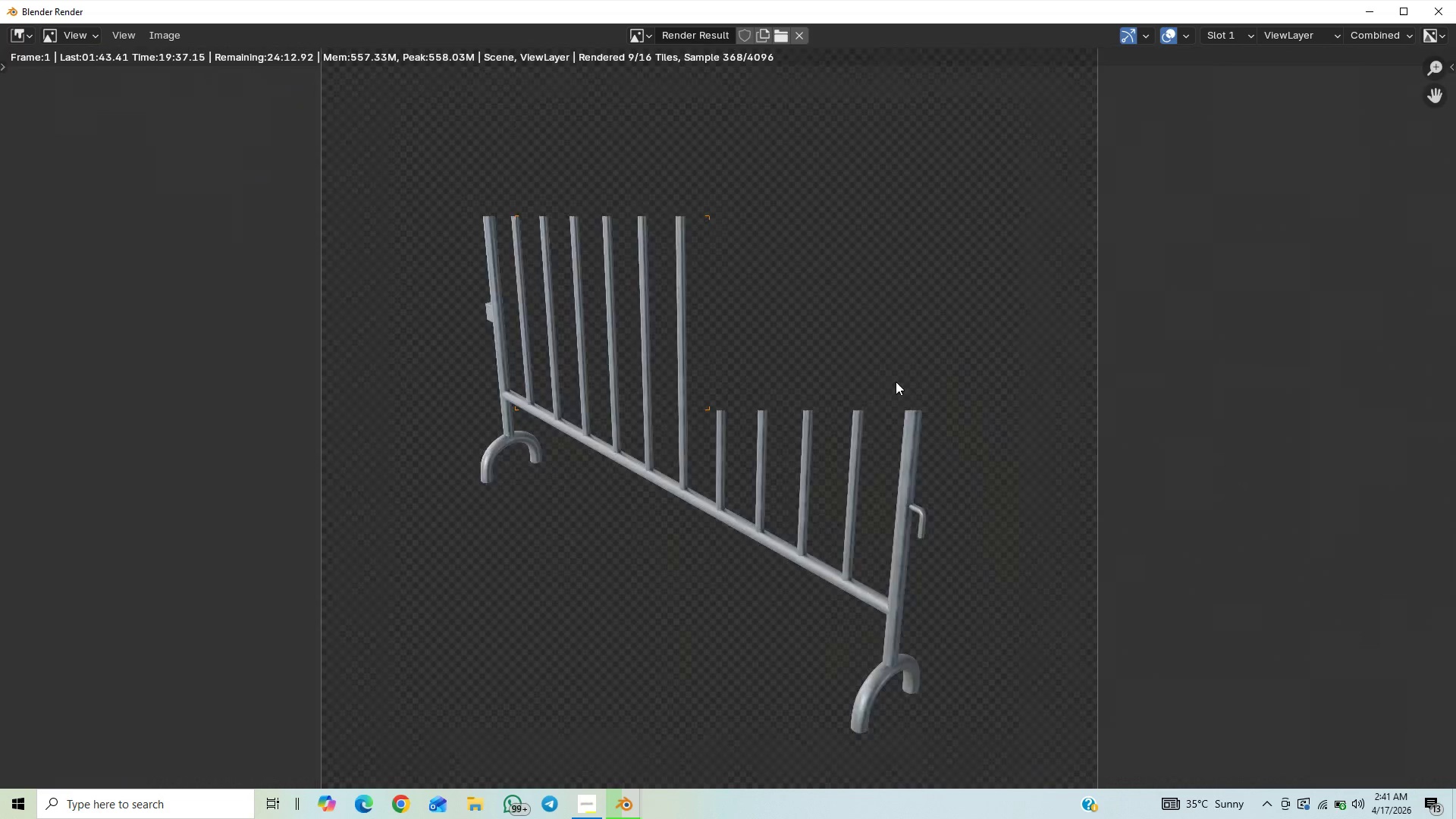 
scroll: coordinate [896, 381], scroll_direction: down, amount: 5.0
 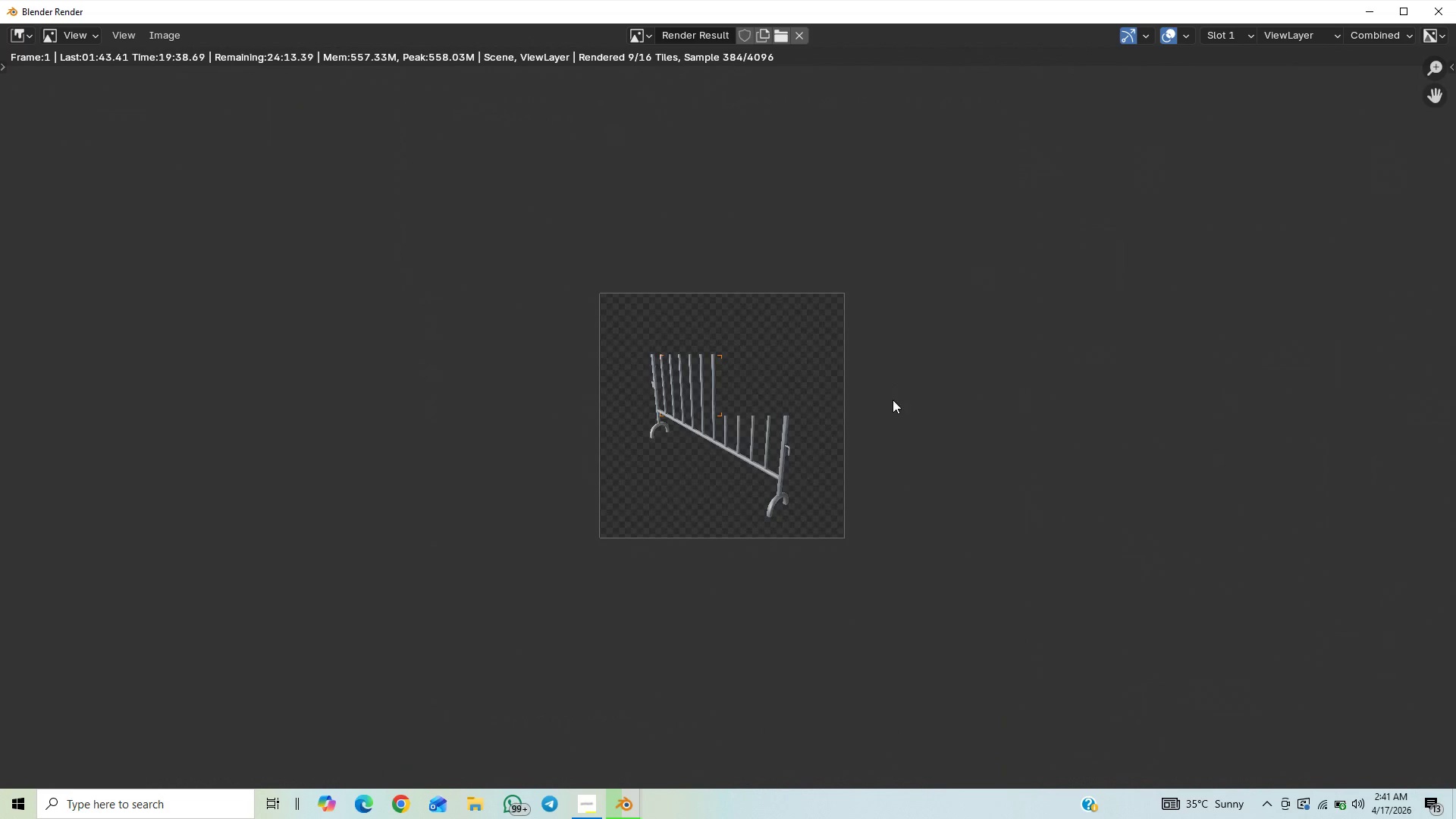 
key(Control+S)
 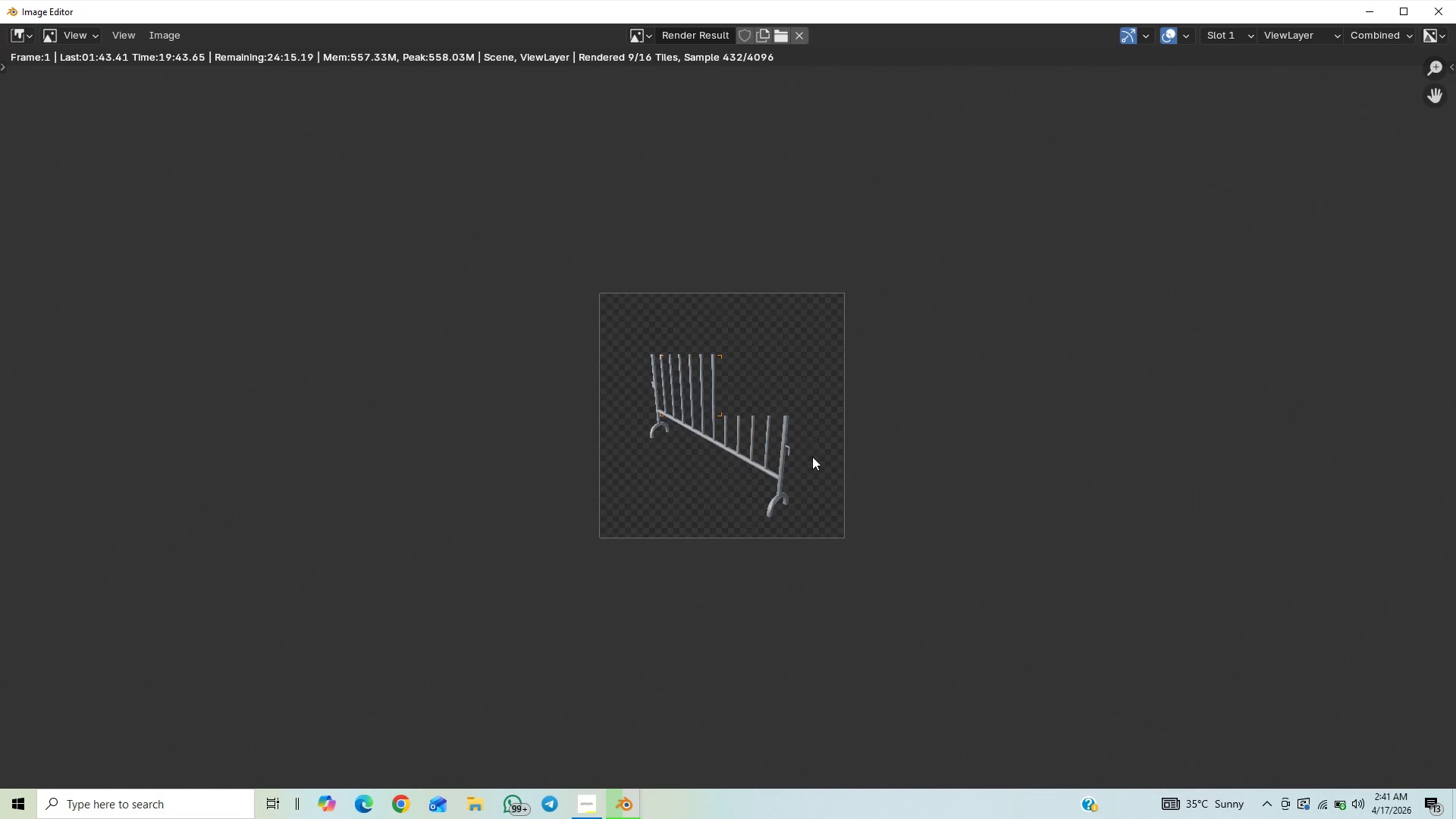 
wait(10.08)
 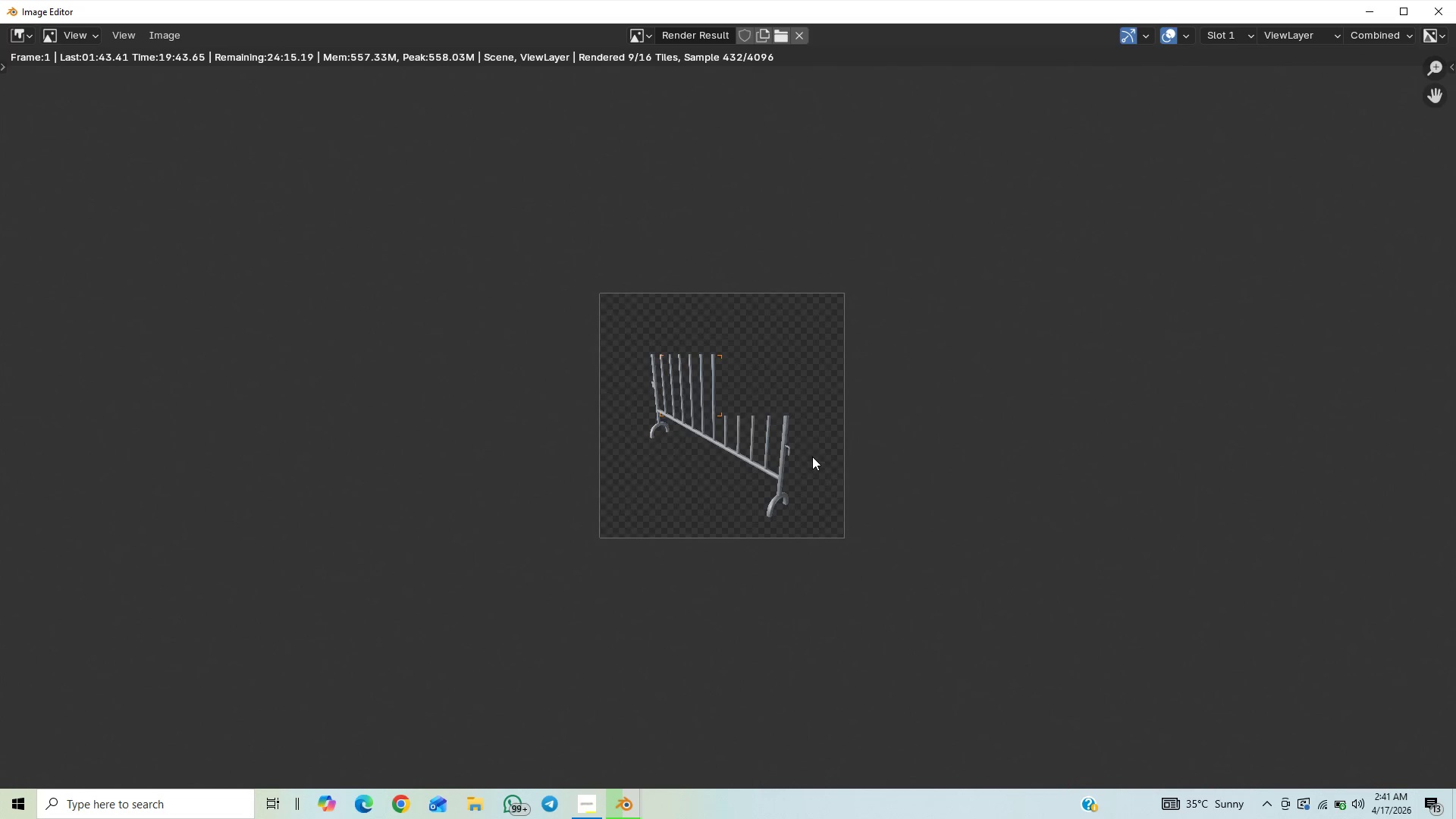 
mouse_move([1323, 815])
 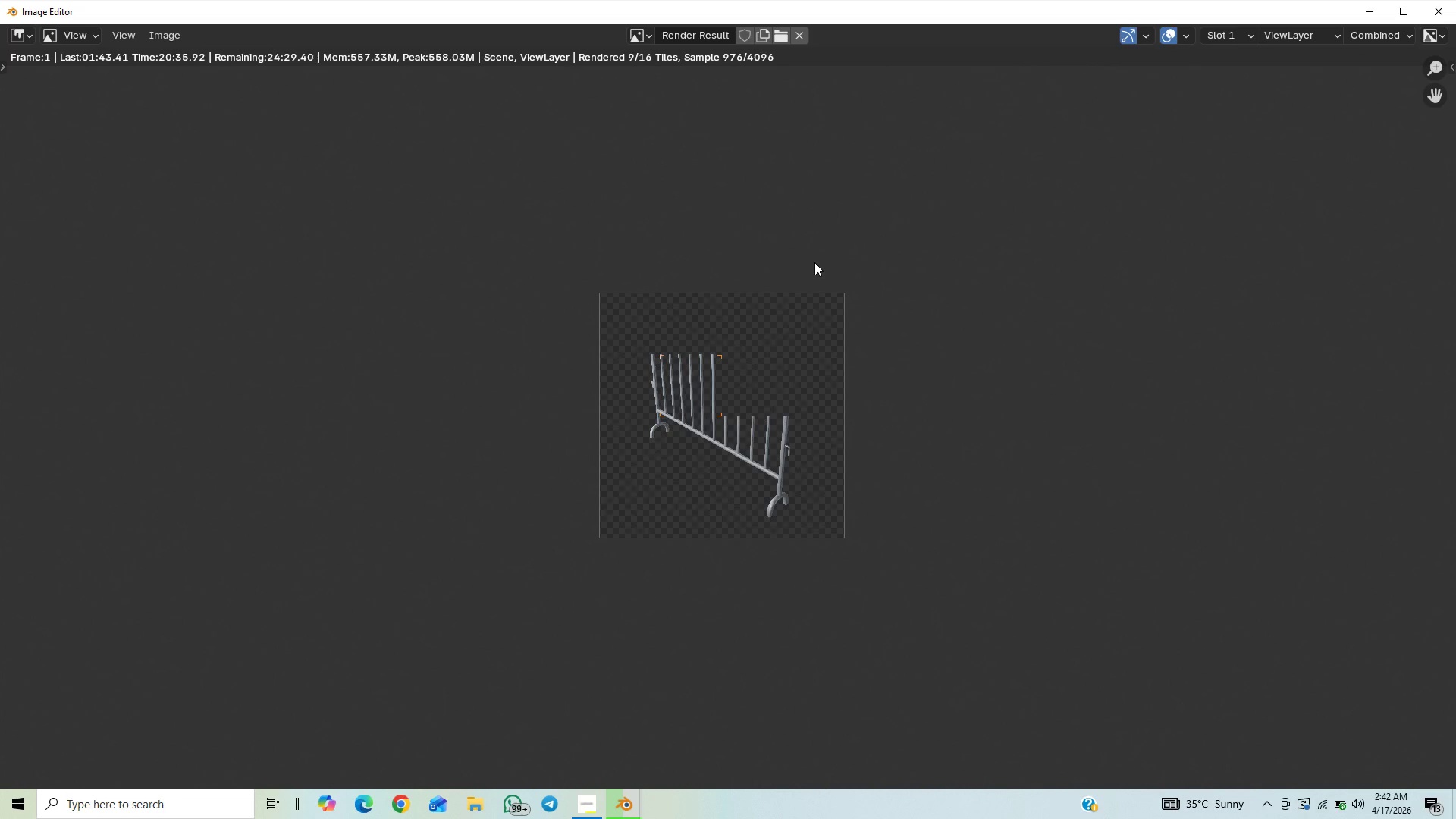 
wait(46.74)
 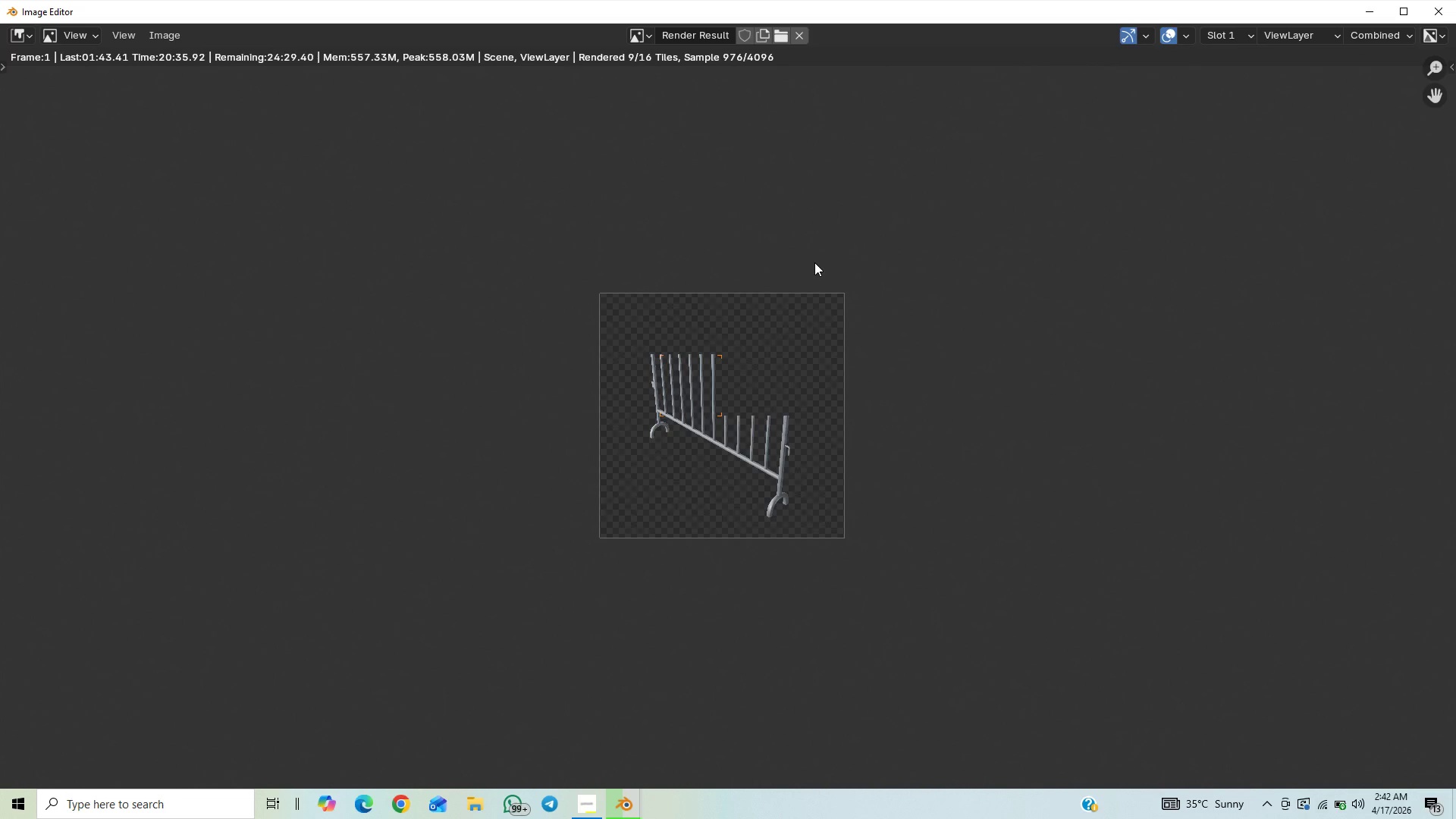 
scroll: coordinate [1175, 300], scroll_direction: up, amount: 5.0
 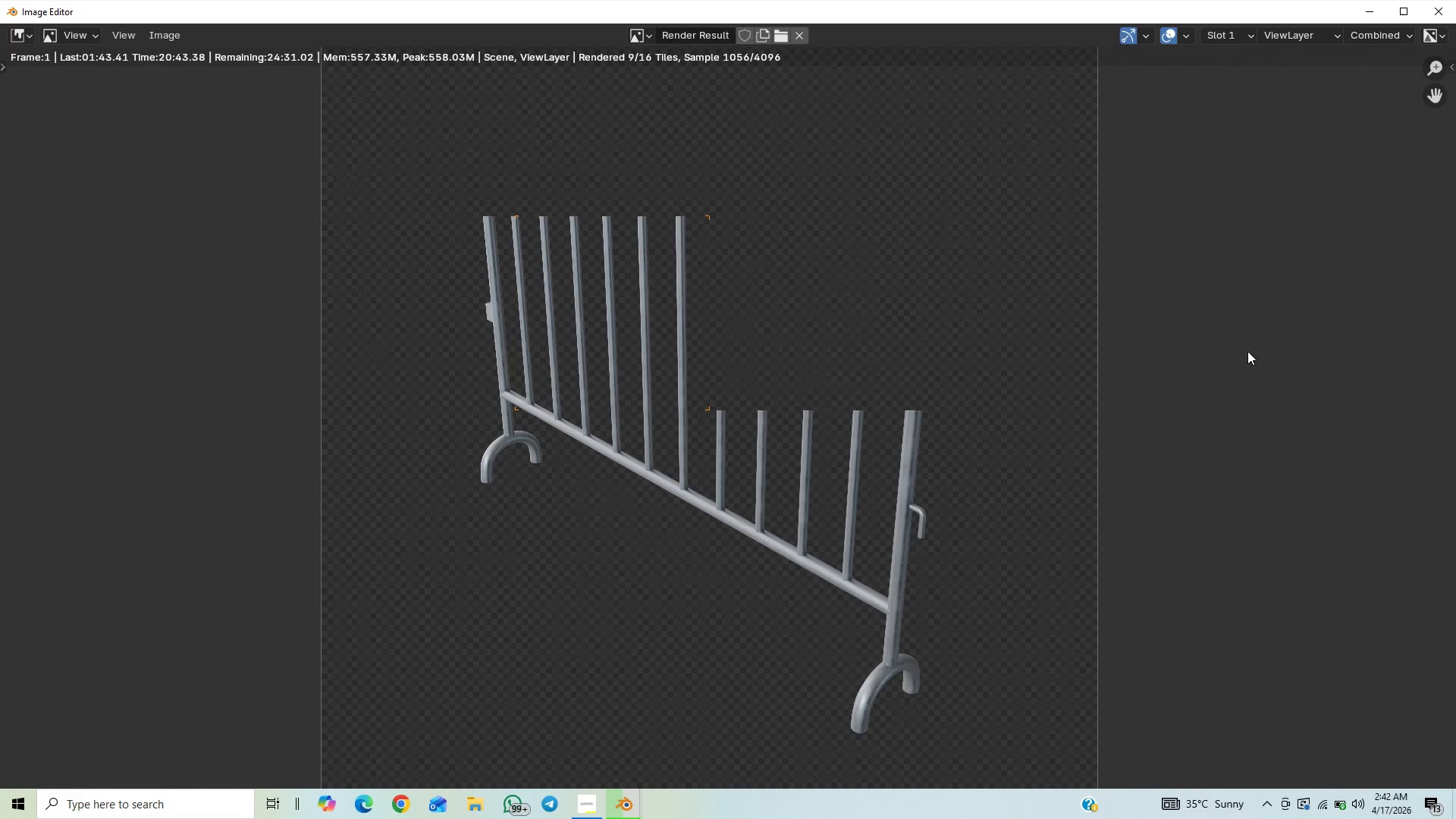 
scroll: coordinate [510, 322], scroll_direction: down, amount: 4.0
 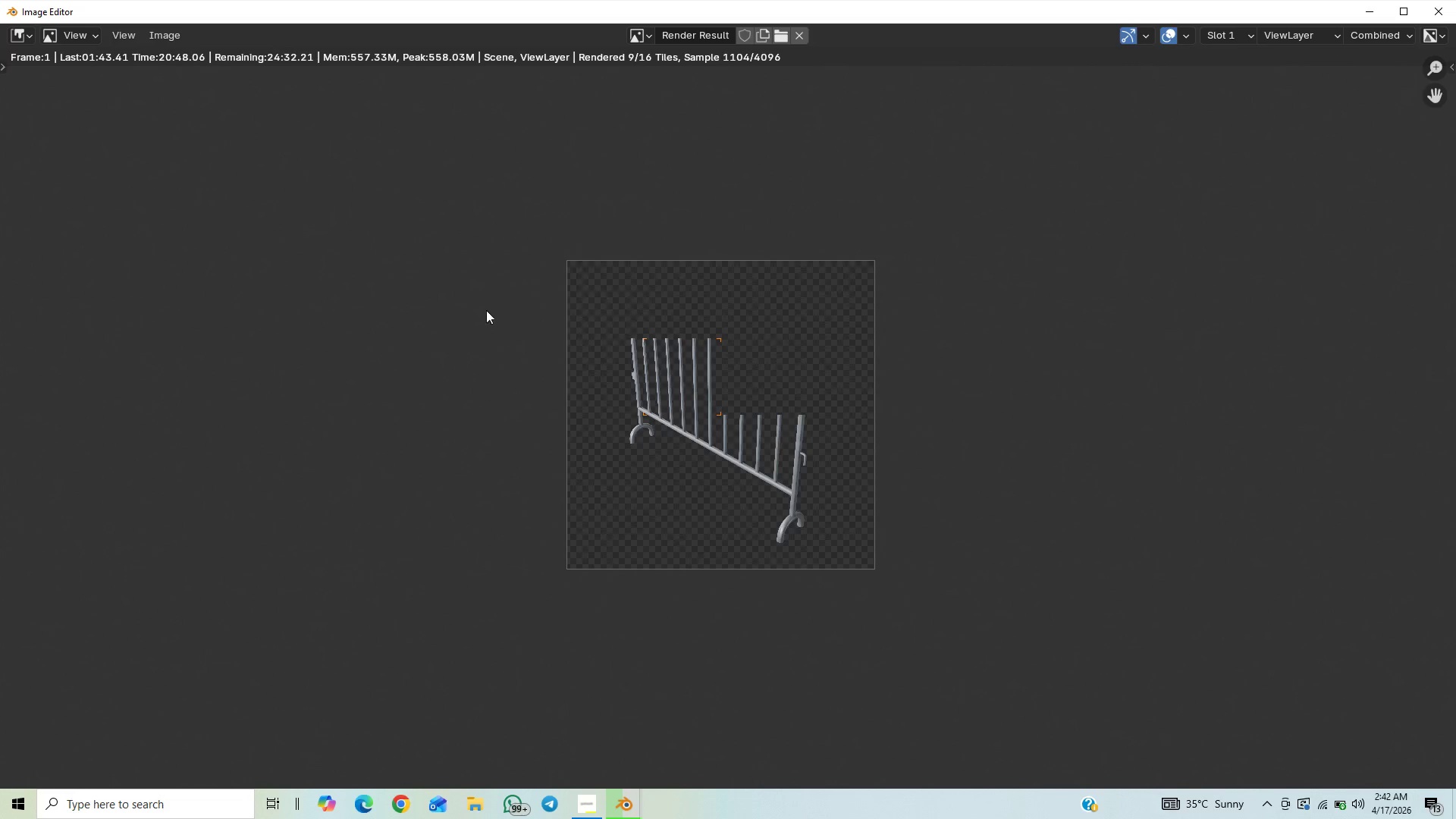 
scroll: coordinate [472, 534], scroll_direction: up, amount: 3.0
 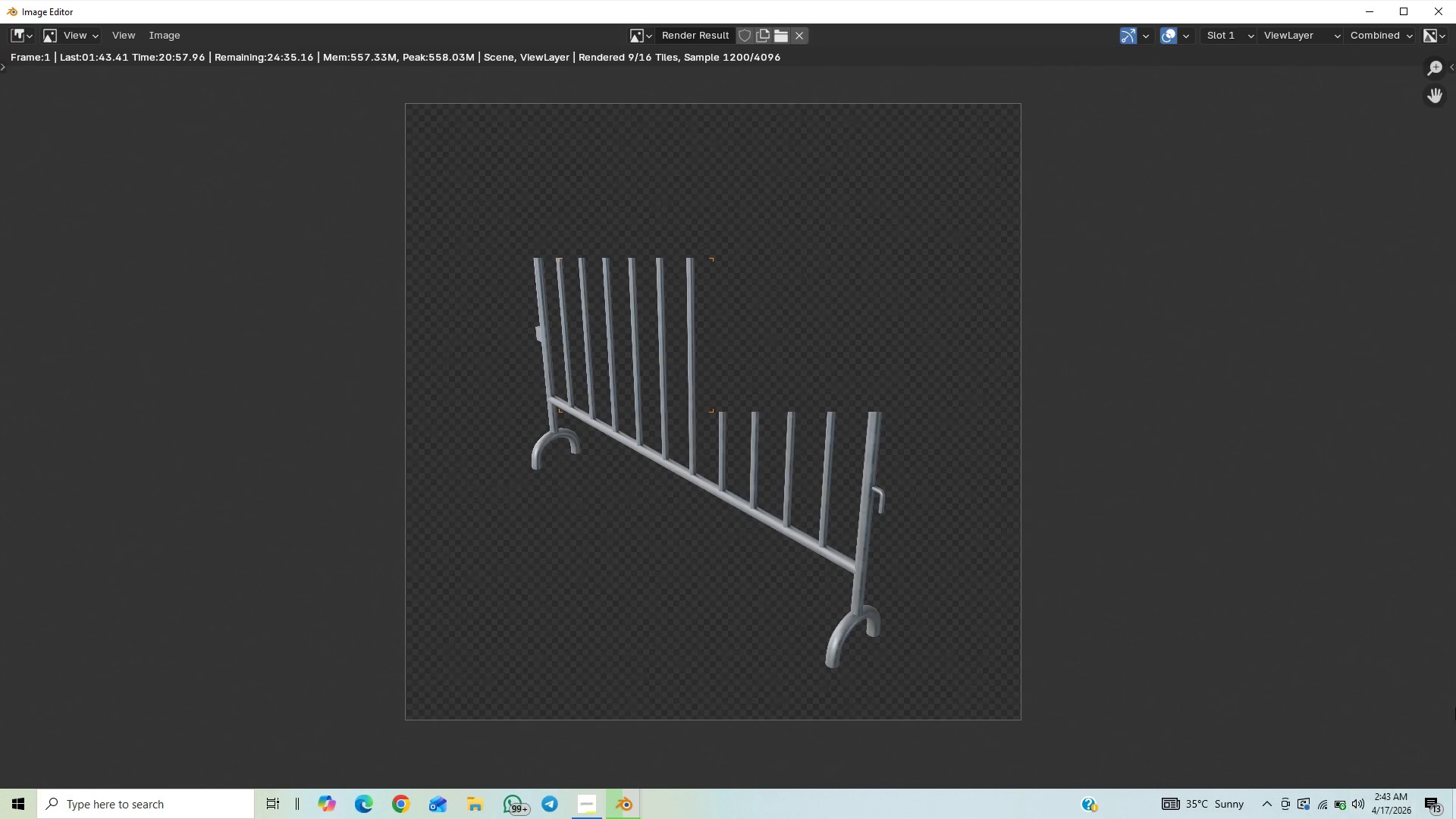 
wait(5.01)
 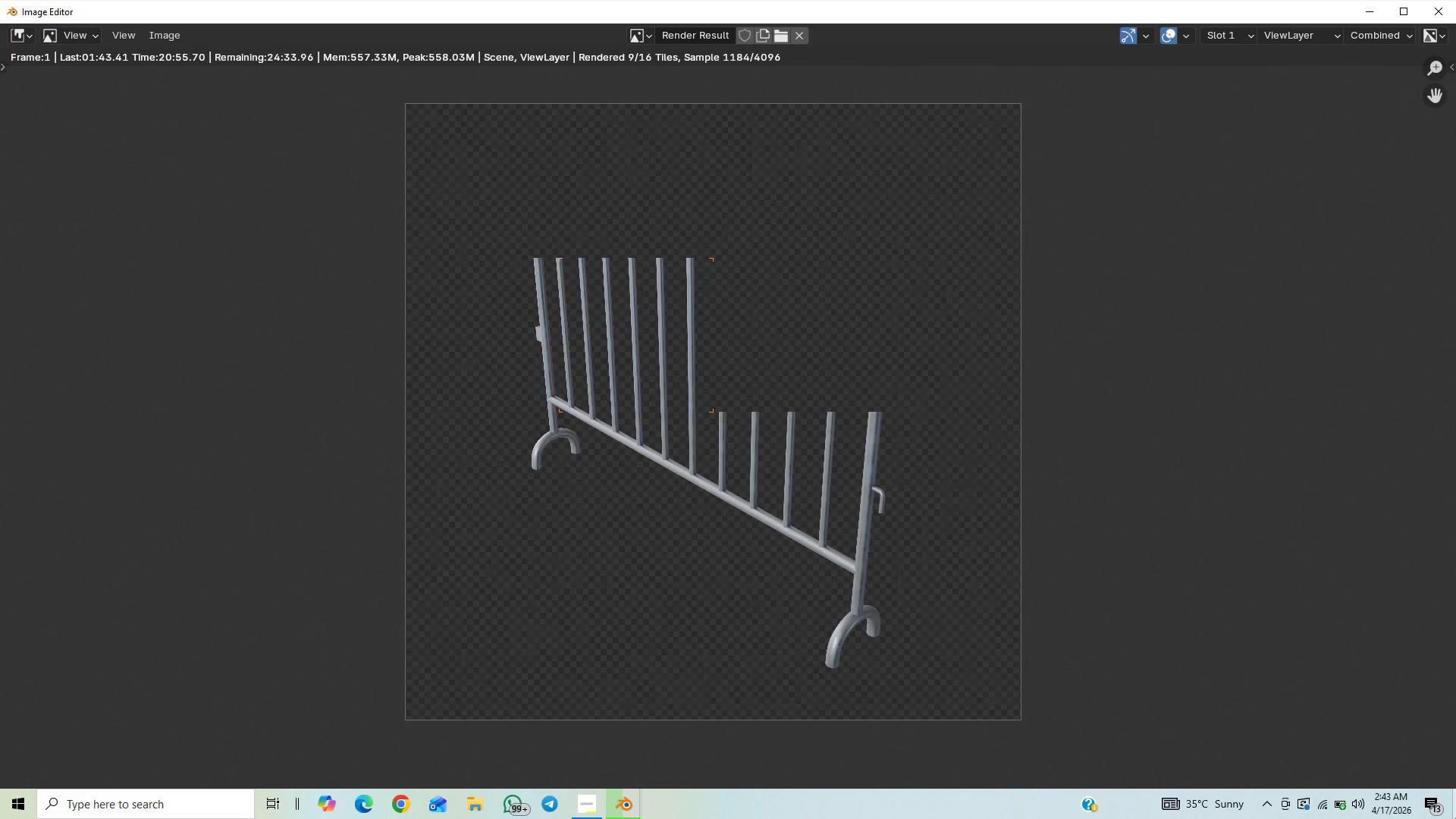 
scroll: coordinate [1186, 607], scroll_direction: down, amount: 1.0
 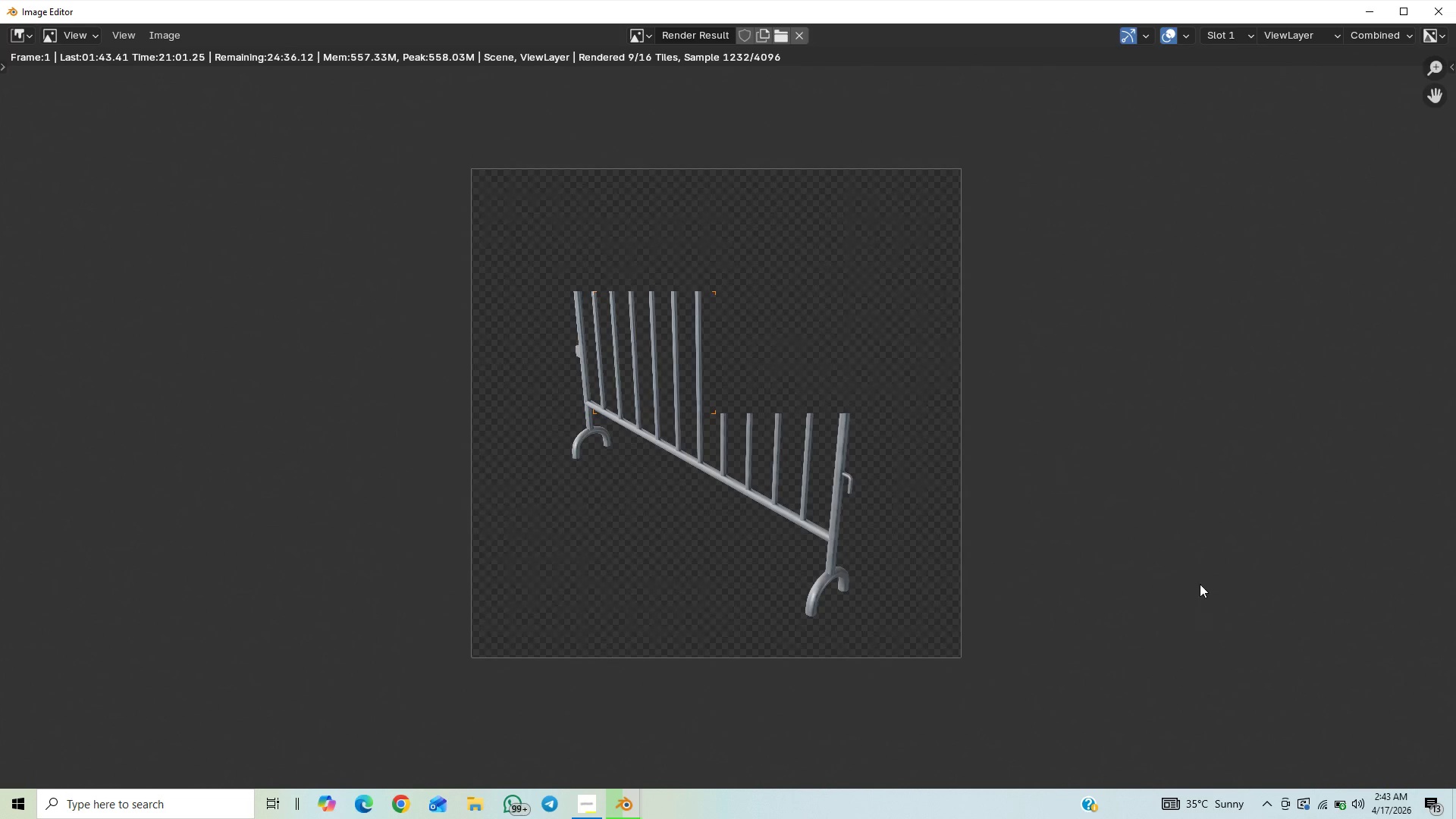 
scroll: coordinate [1200, 575], scroll_direction: up, amount: 1.0
 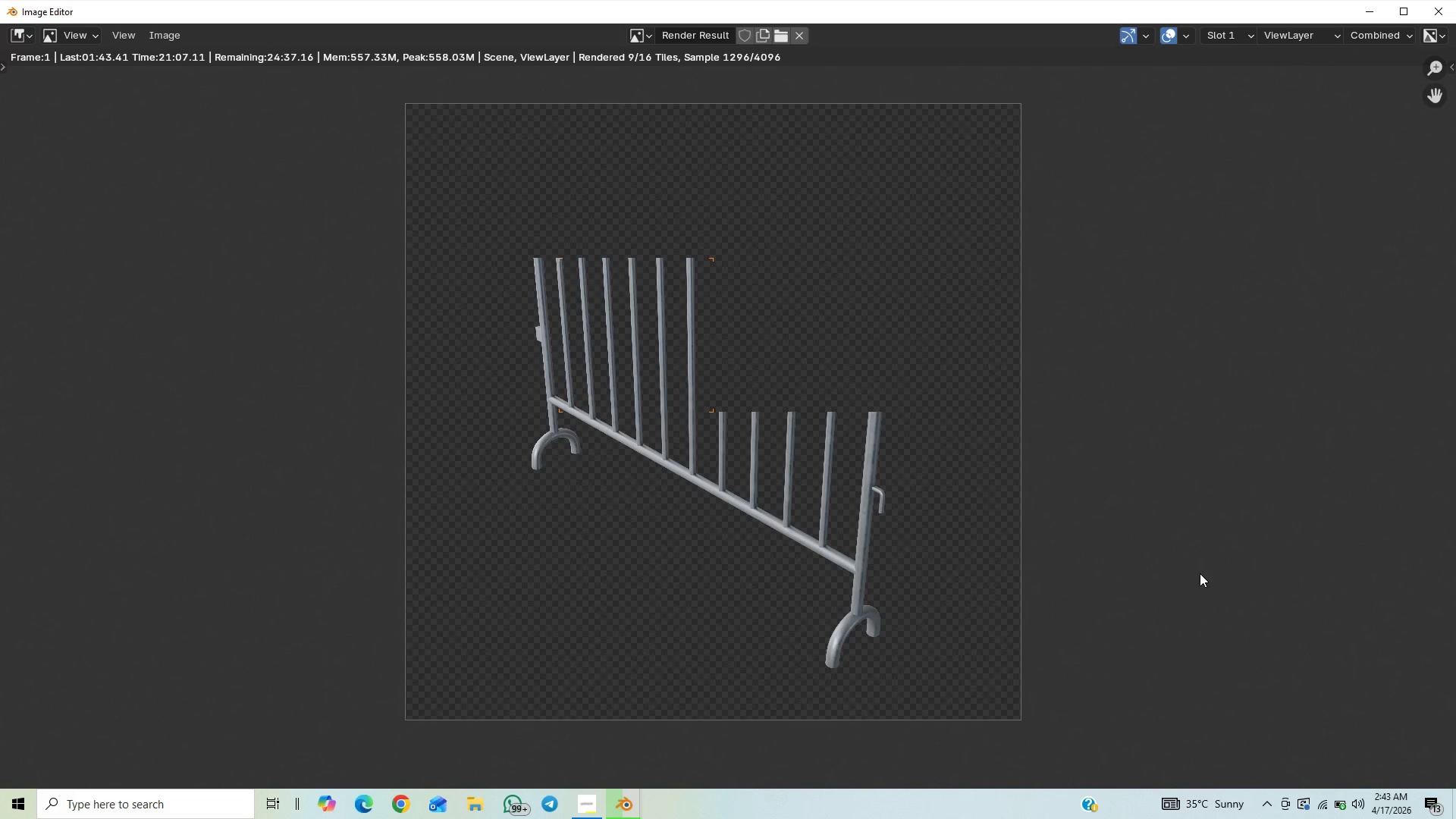 
wait(6.77)
 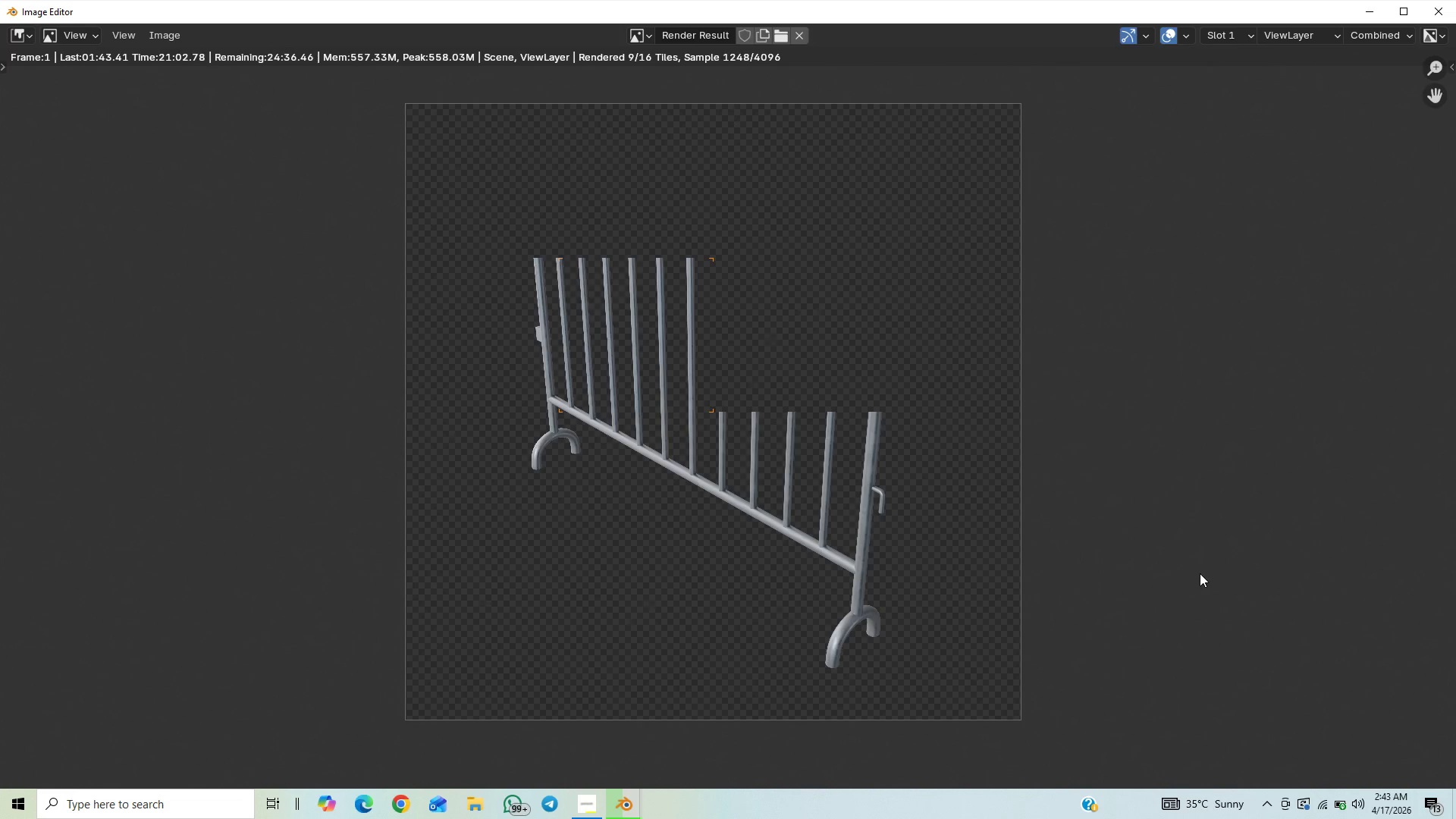 
scroll: coordinate [1146, 609], scroll_direction: down, amount: 1.0
 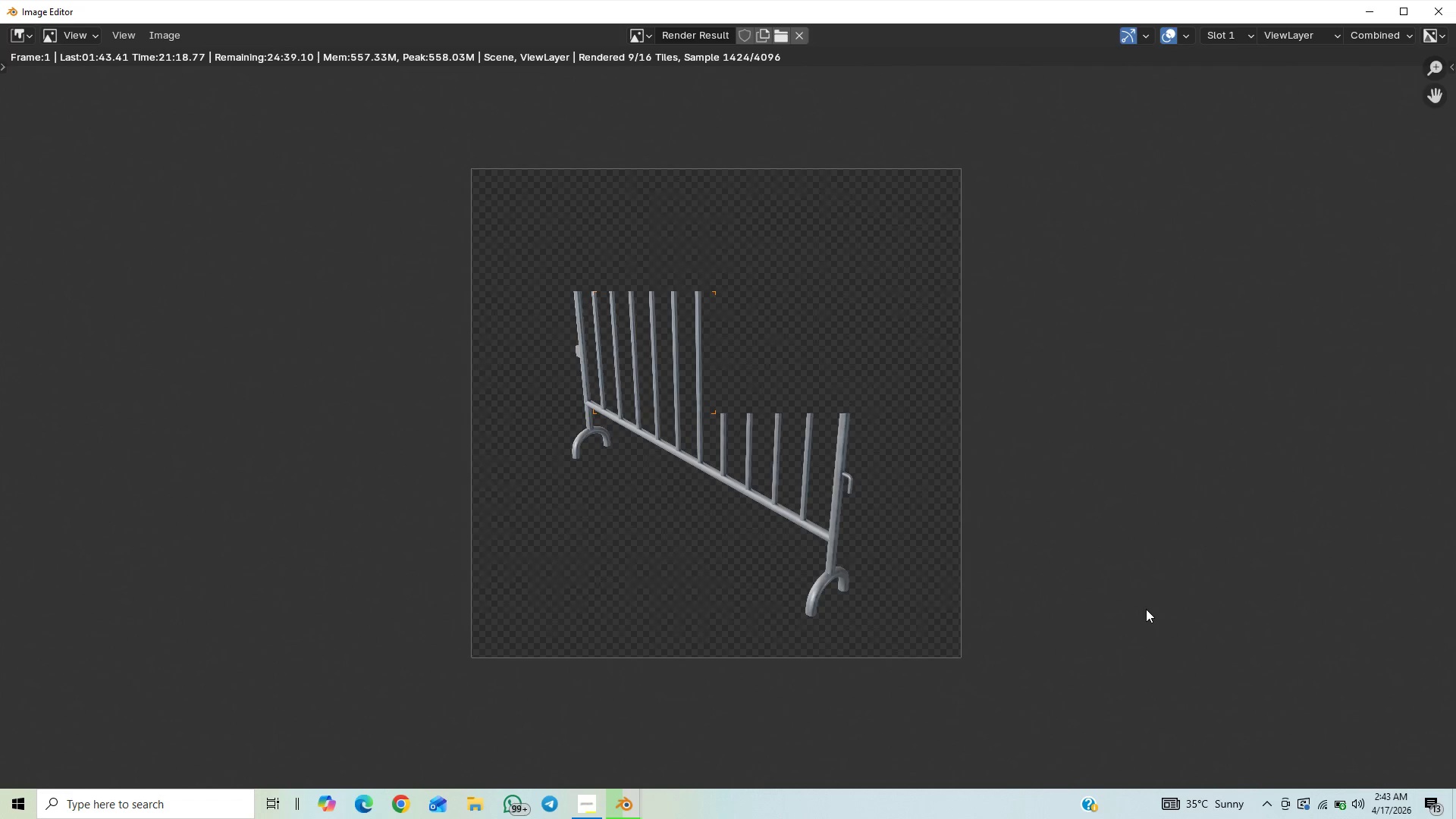 
wait(14.52)
 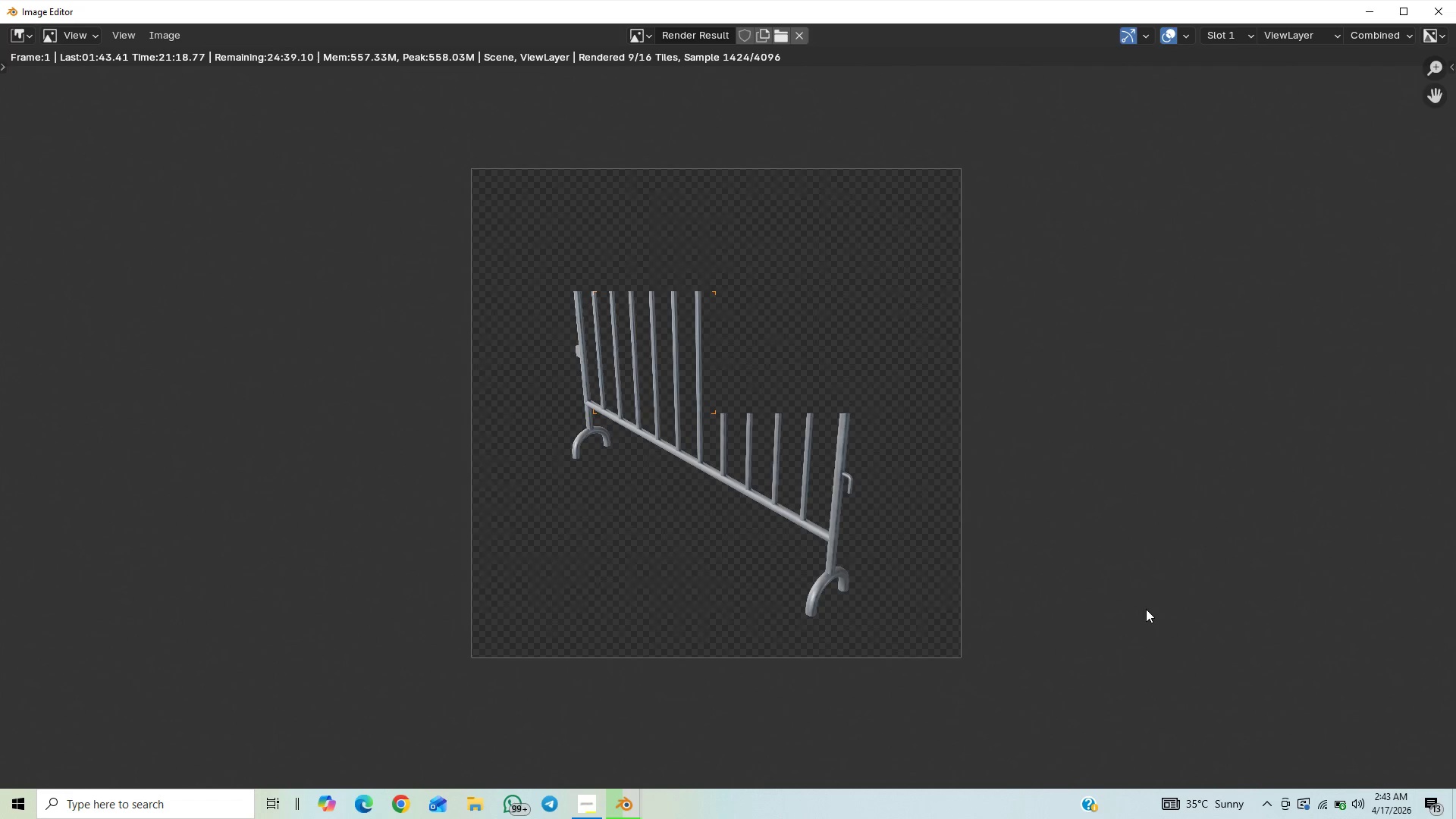 
scroll: coordinate [1000, 580], scroll_direction: down, amount: 1.0
 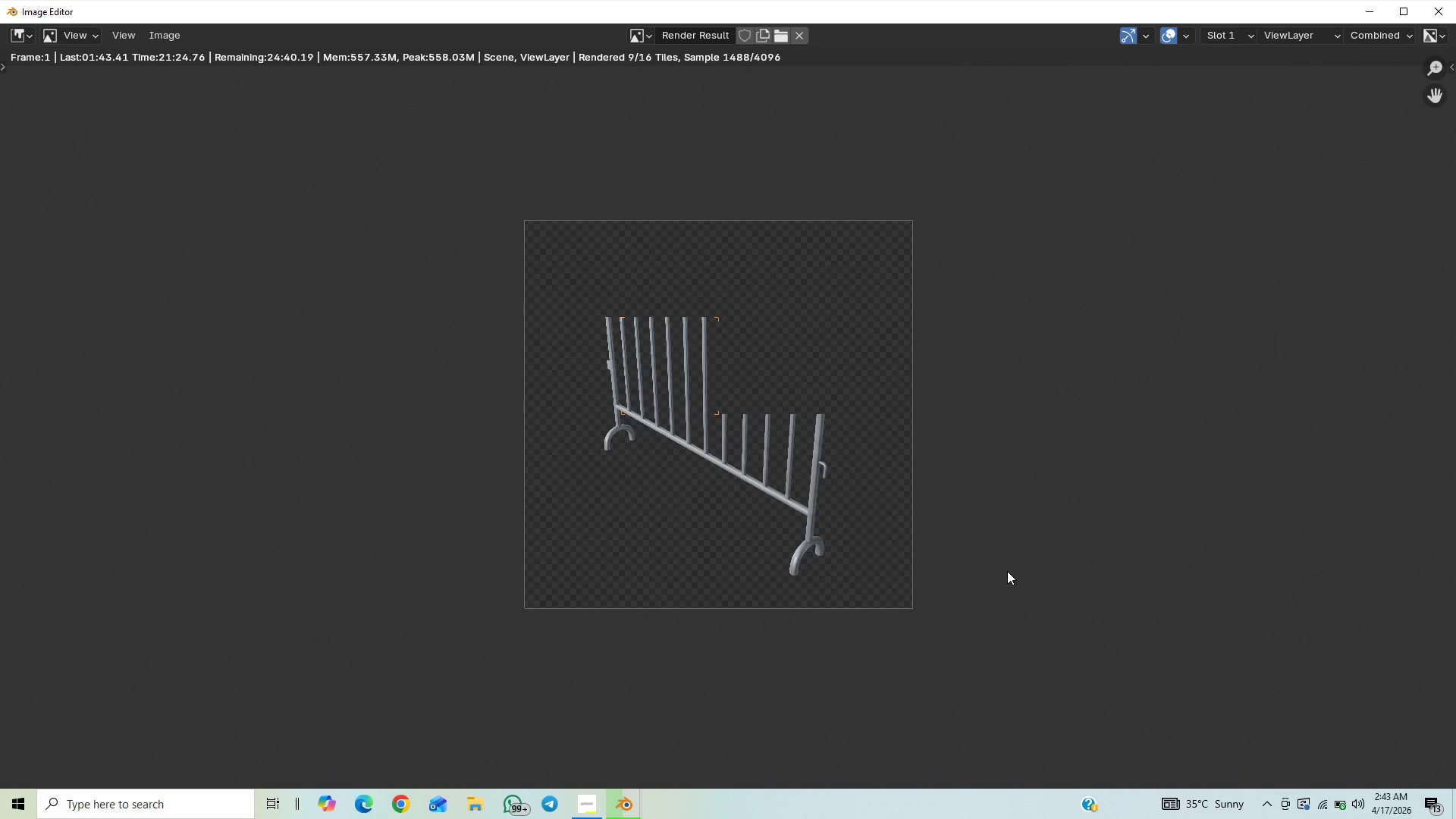 
scroll: coordinate [1007, 571], scroll_direction: up, amount: 5.0
 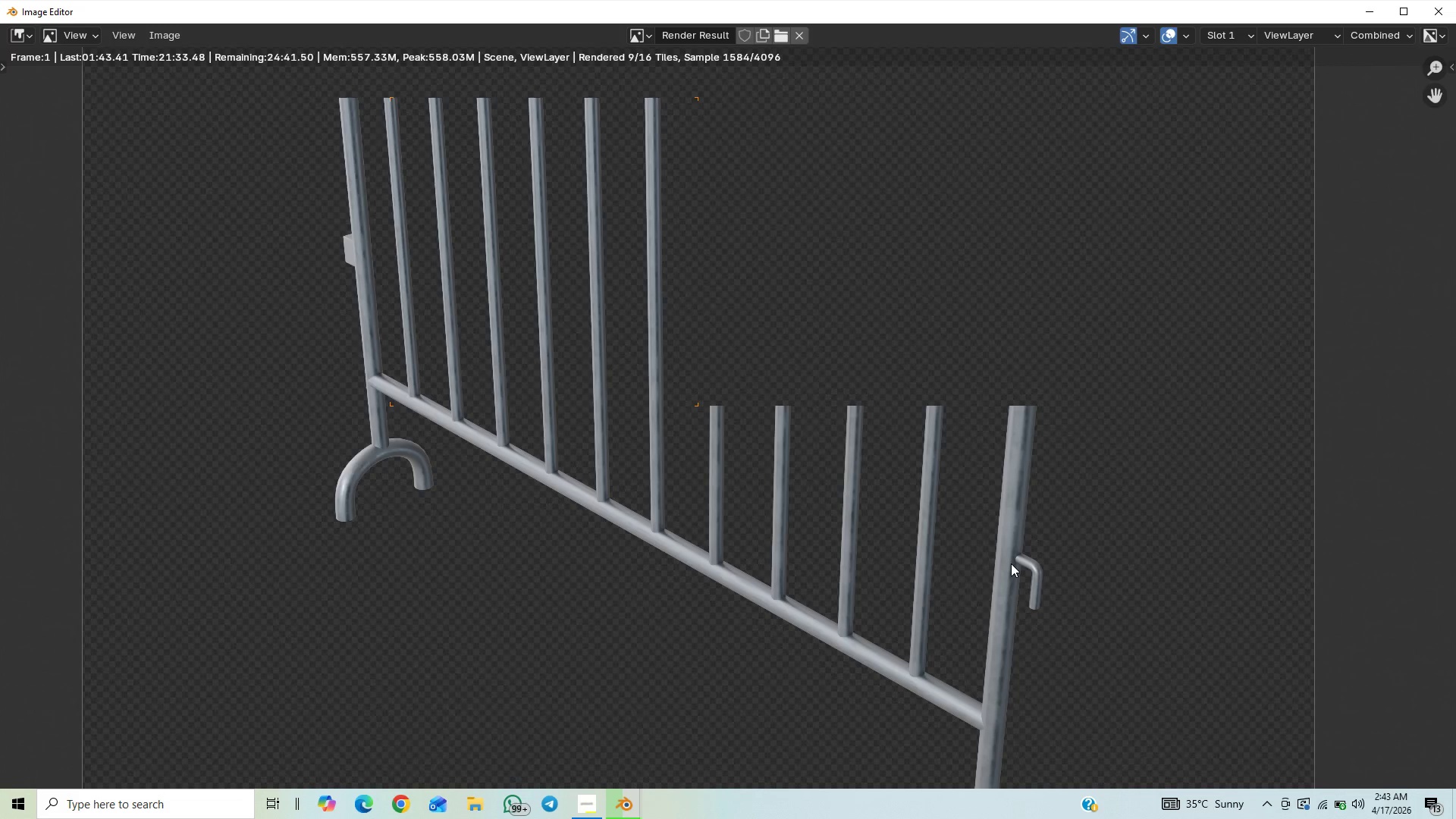 
wait(13.45)
 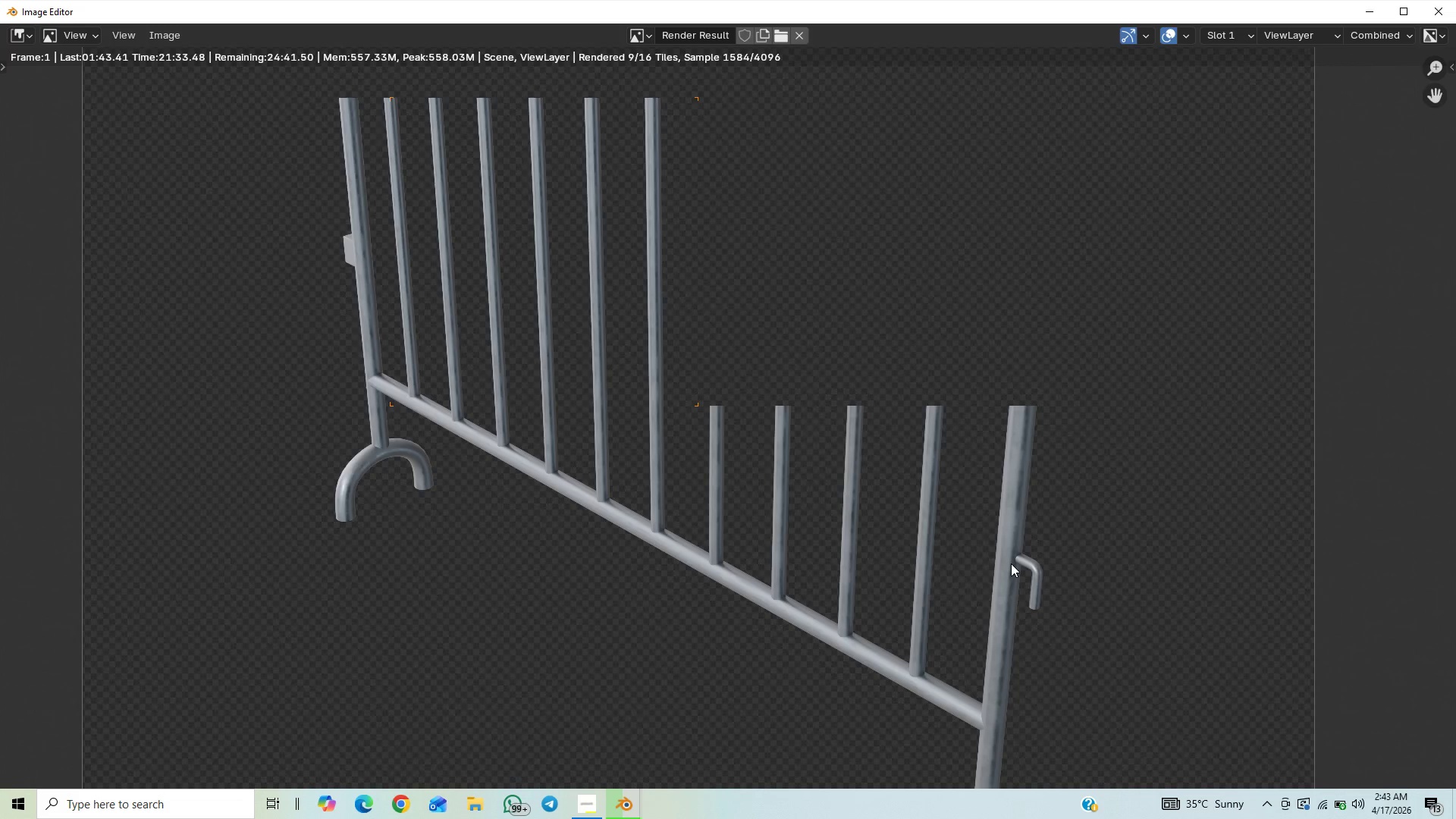 
scroll: coordinate [378, 213], scroll_direction: down, amount: 3.0
 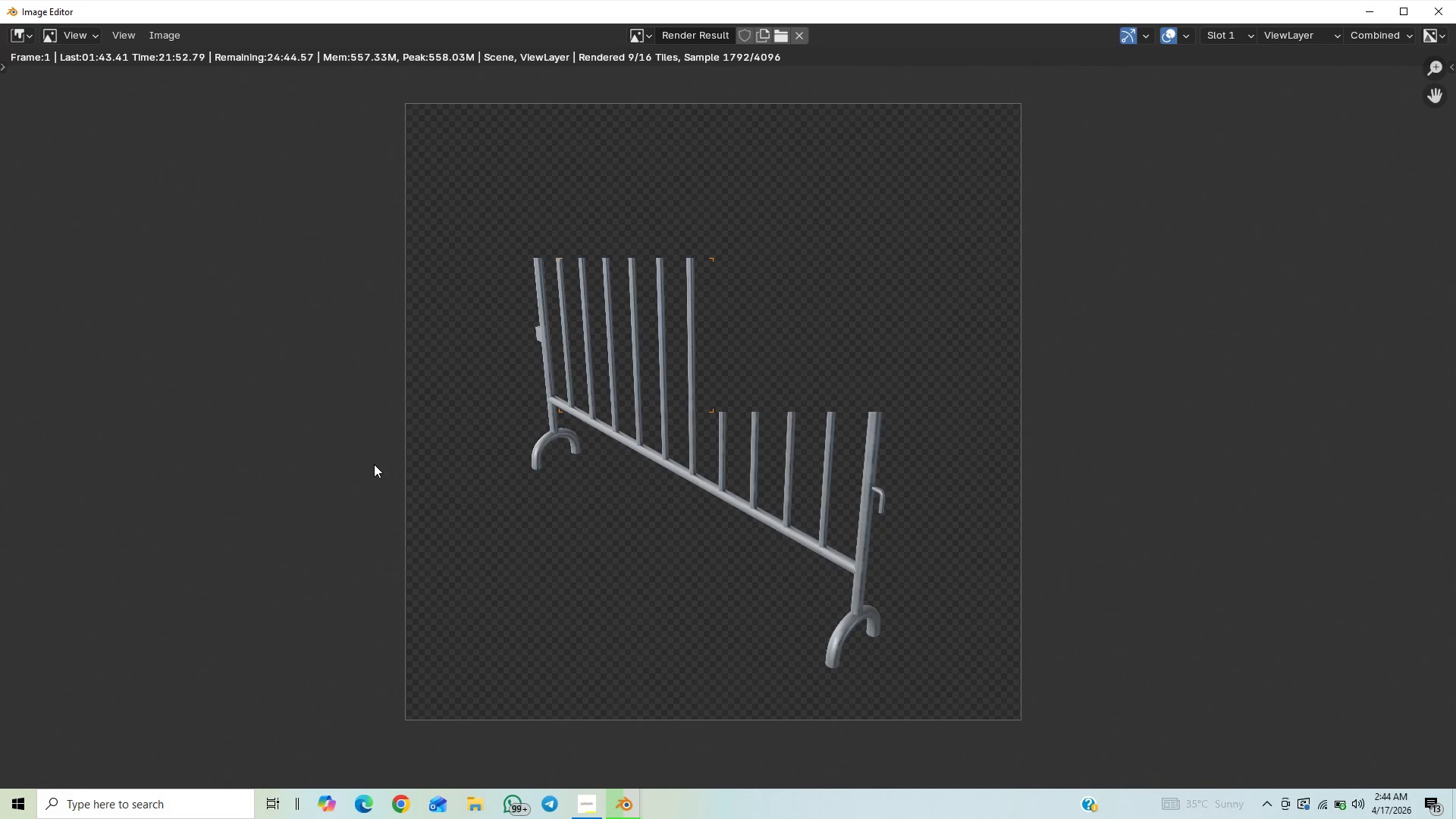 
wait(19.56)
 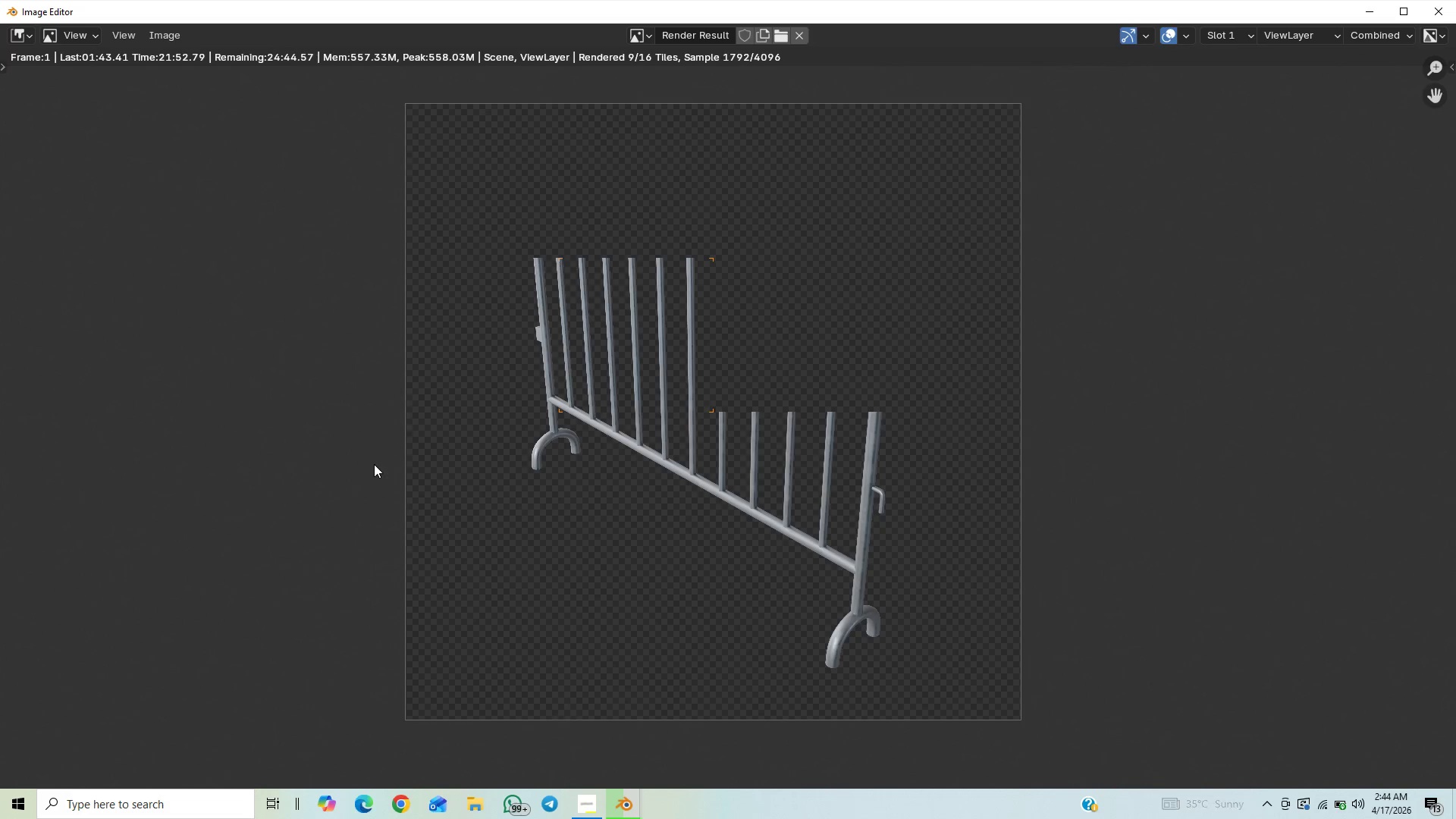 
scroll: coordinate [375, 415], scroll_direction: up, amount: 1.0
 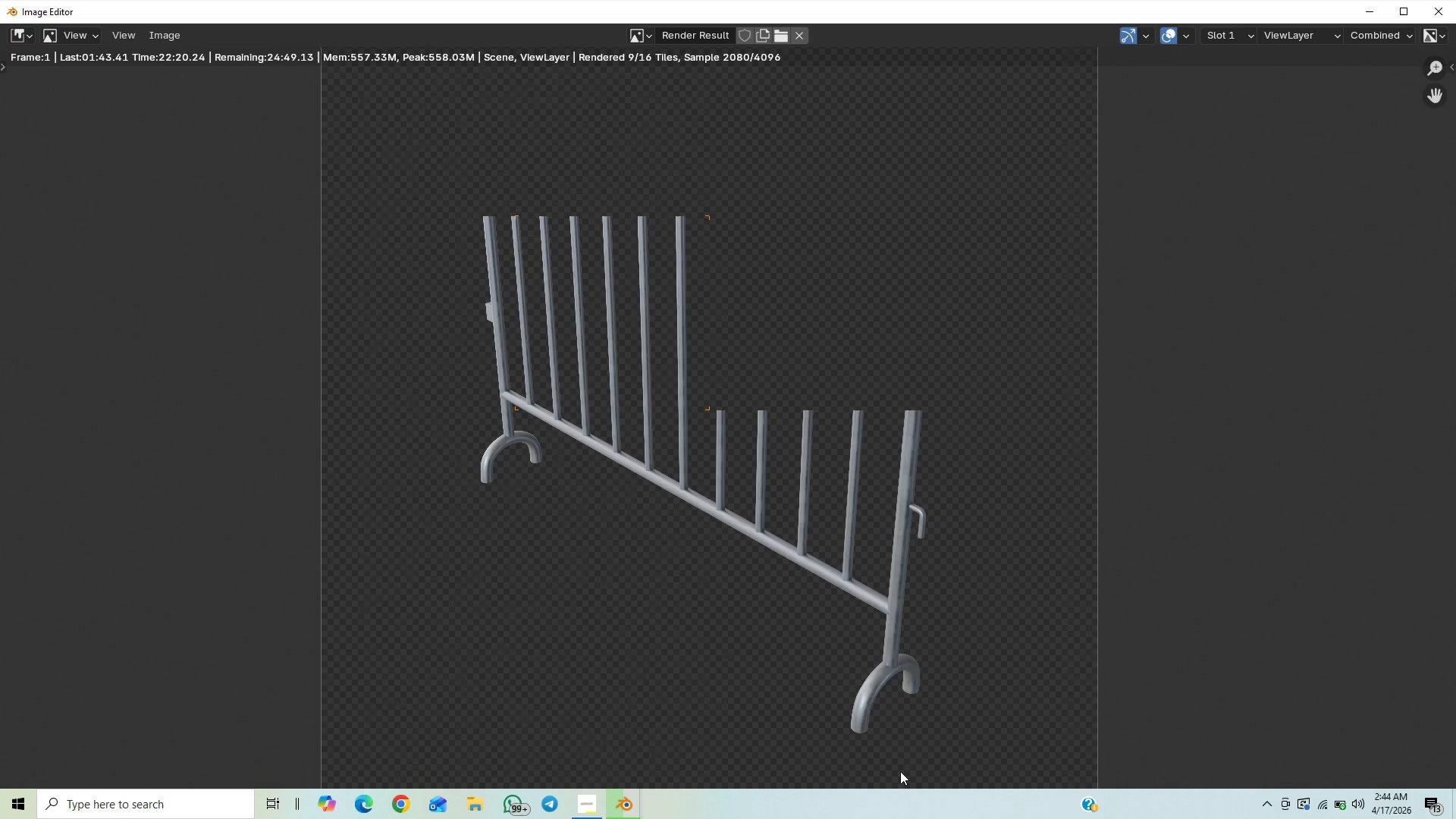 
wait(25.56)
 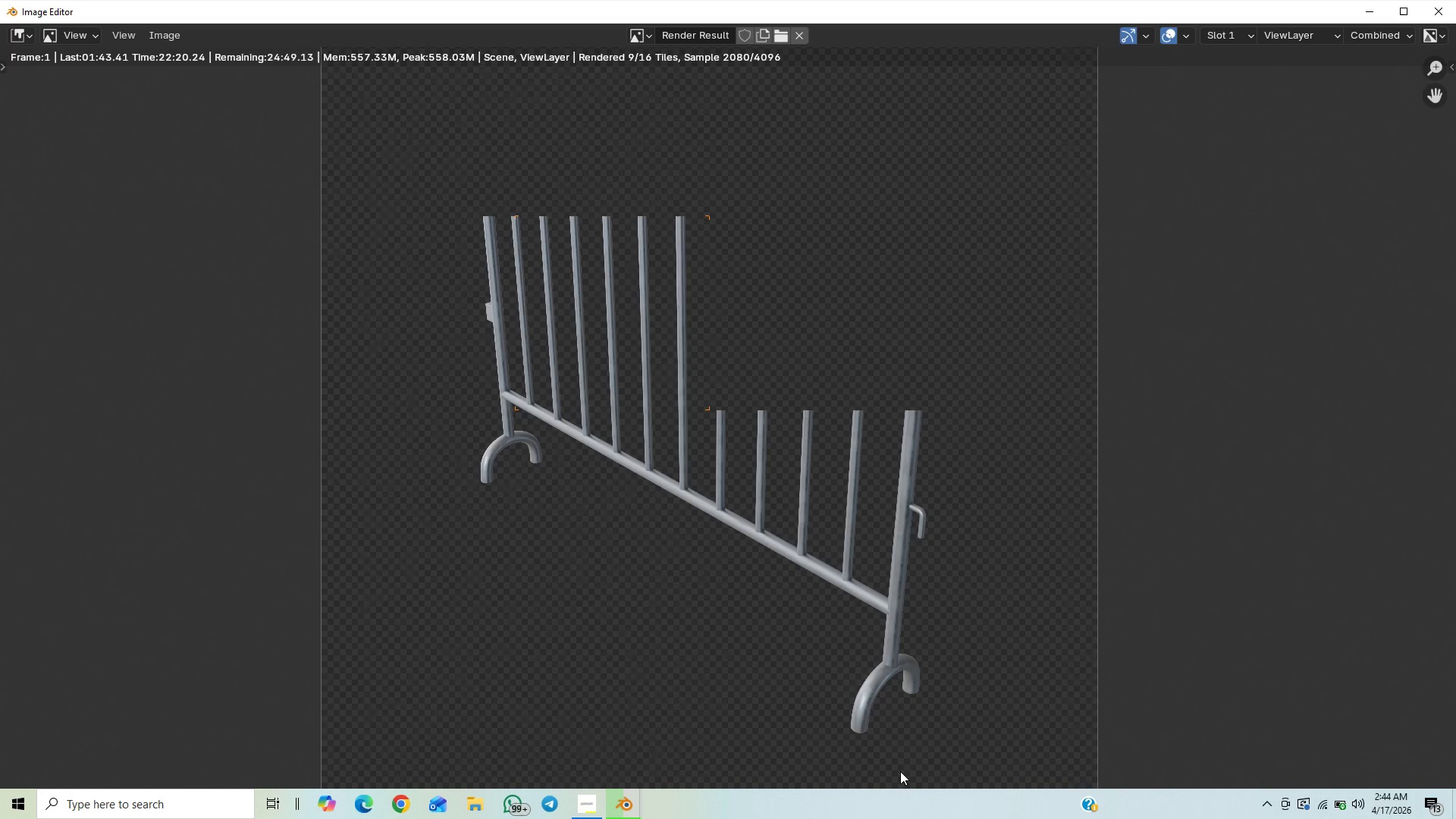 
scroll: coordinate [639, 212], scroll_direction: up, amount: 1.0
 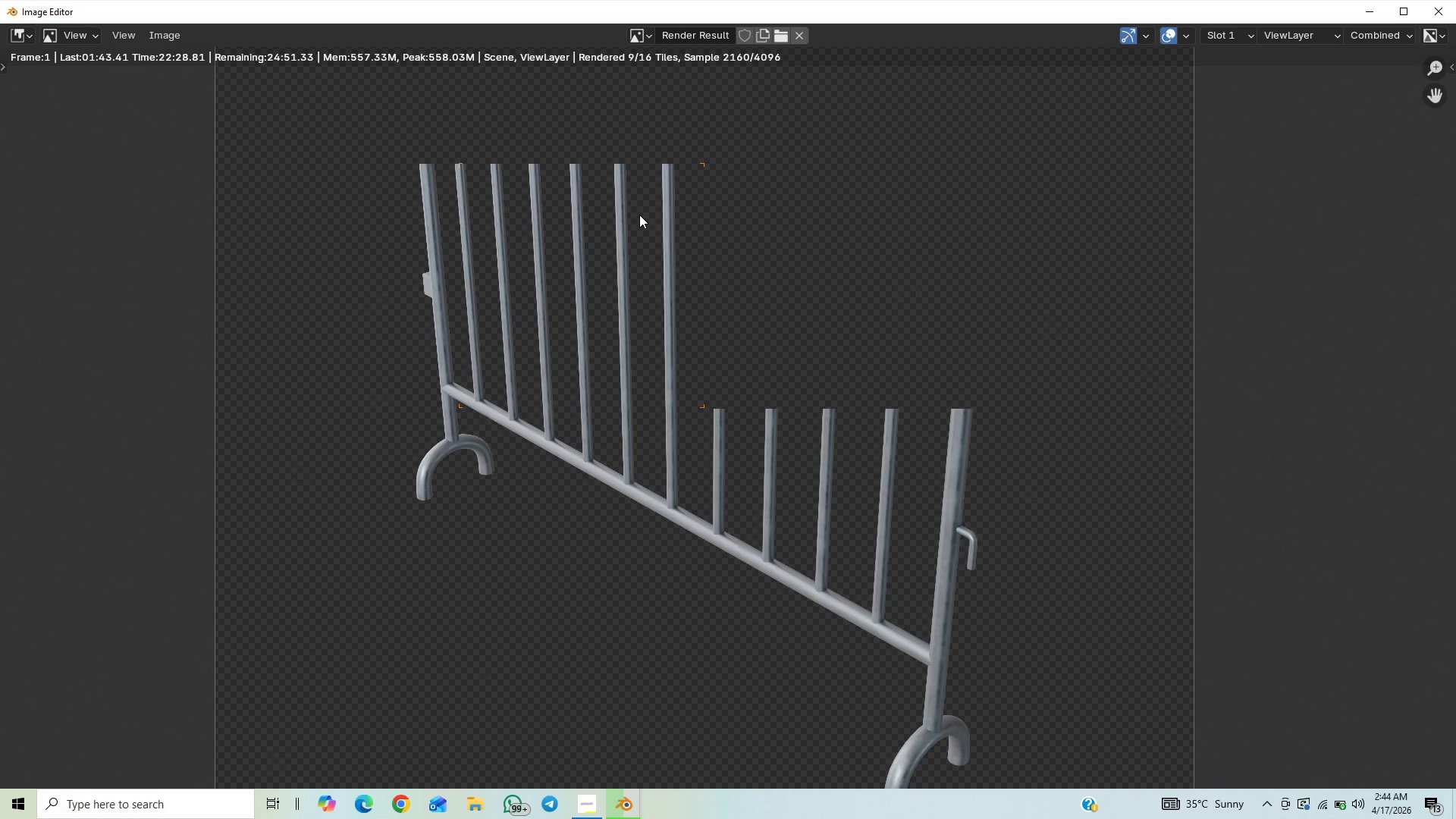 
wait(8.58)
 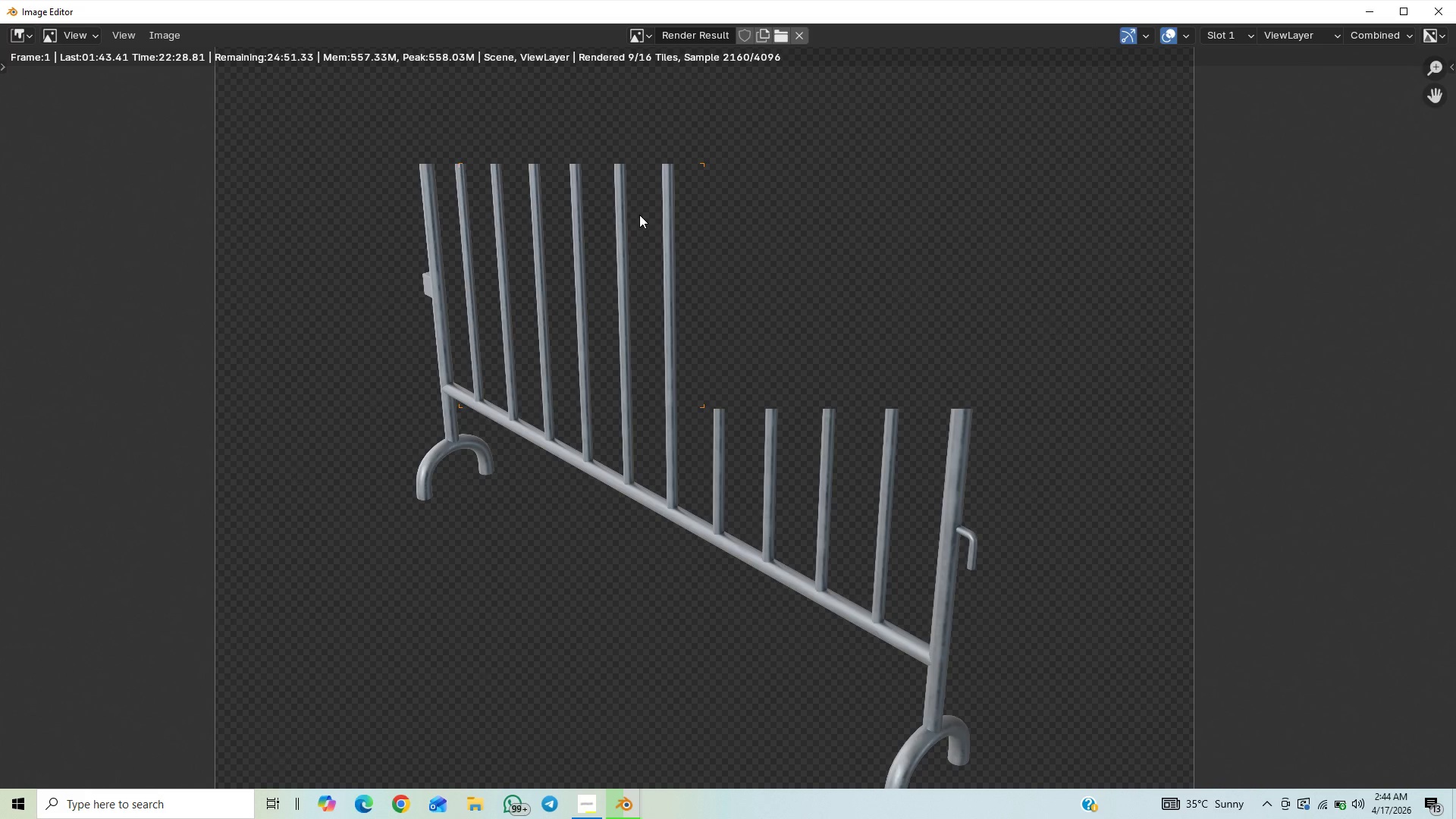 
scroll: coordinate [1064, 380], scroll_direction: down, amount: 2.0
 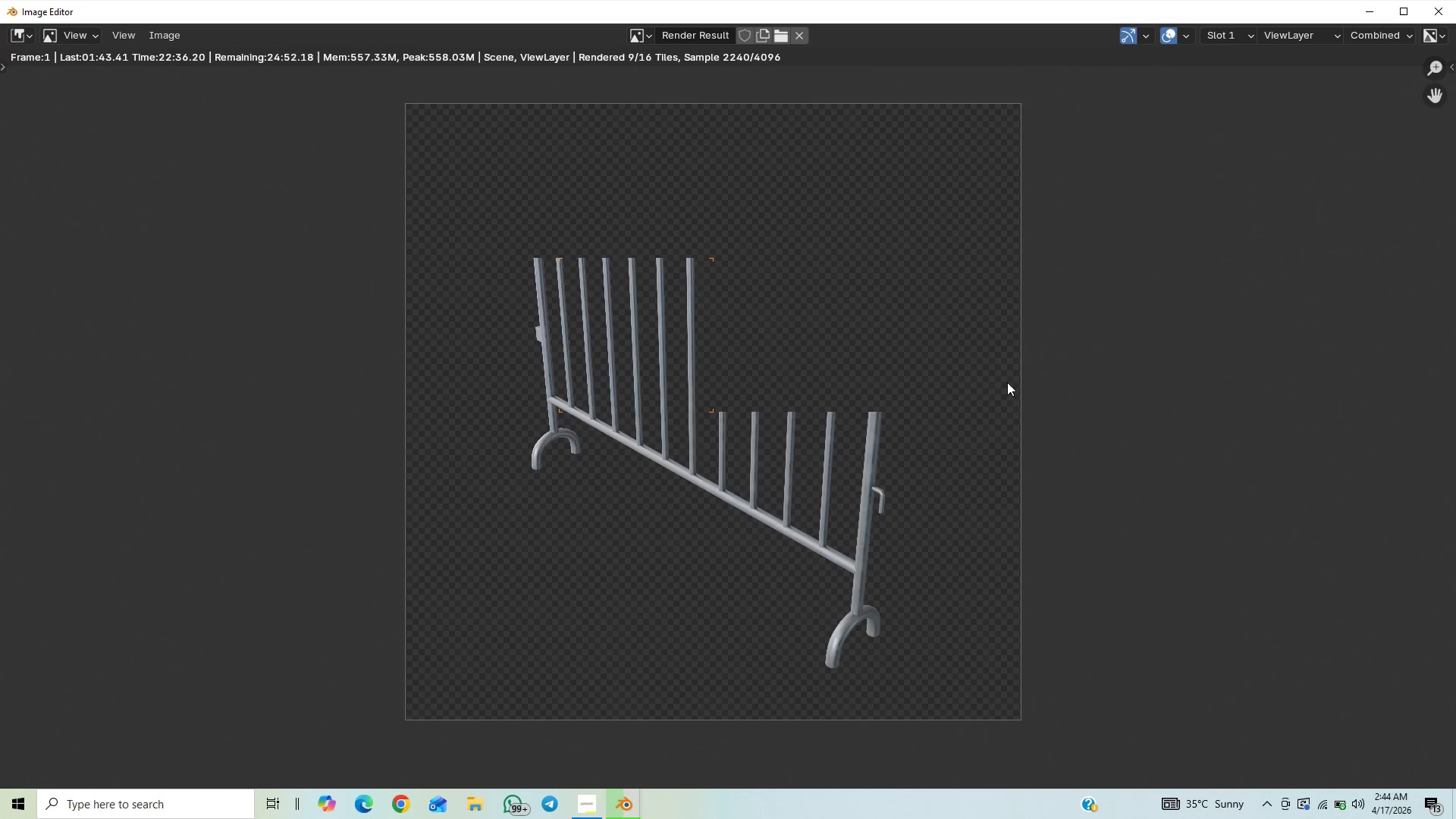 
scroll: coordinate [1020, 378], scroll_direction: up, amount: 2.0
 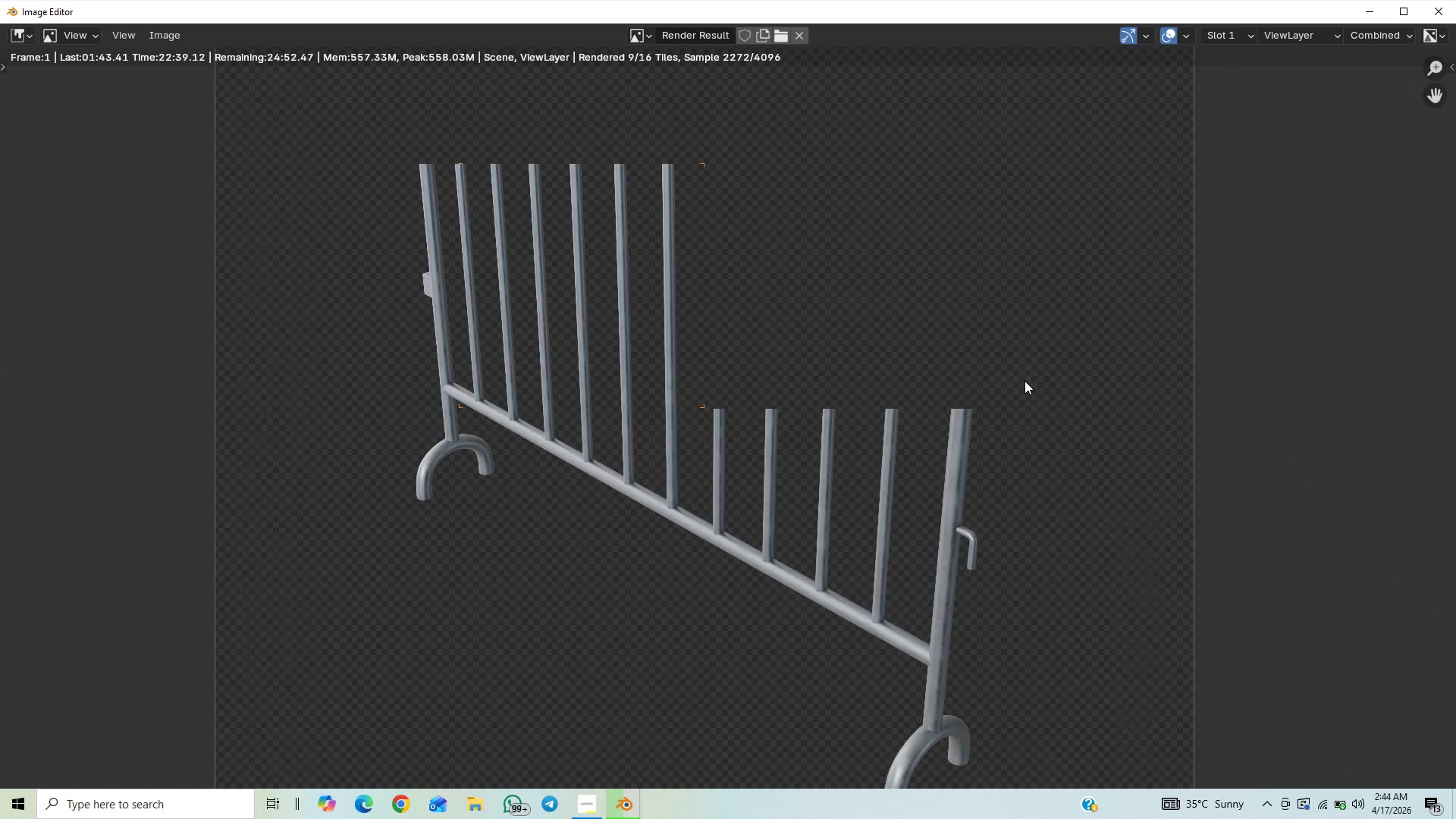 
scroll: coordinate [1025, 381], scroll_direction: down, amount: 3.0
 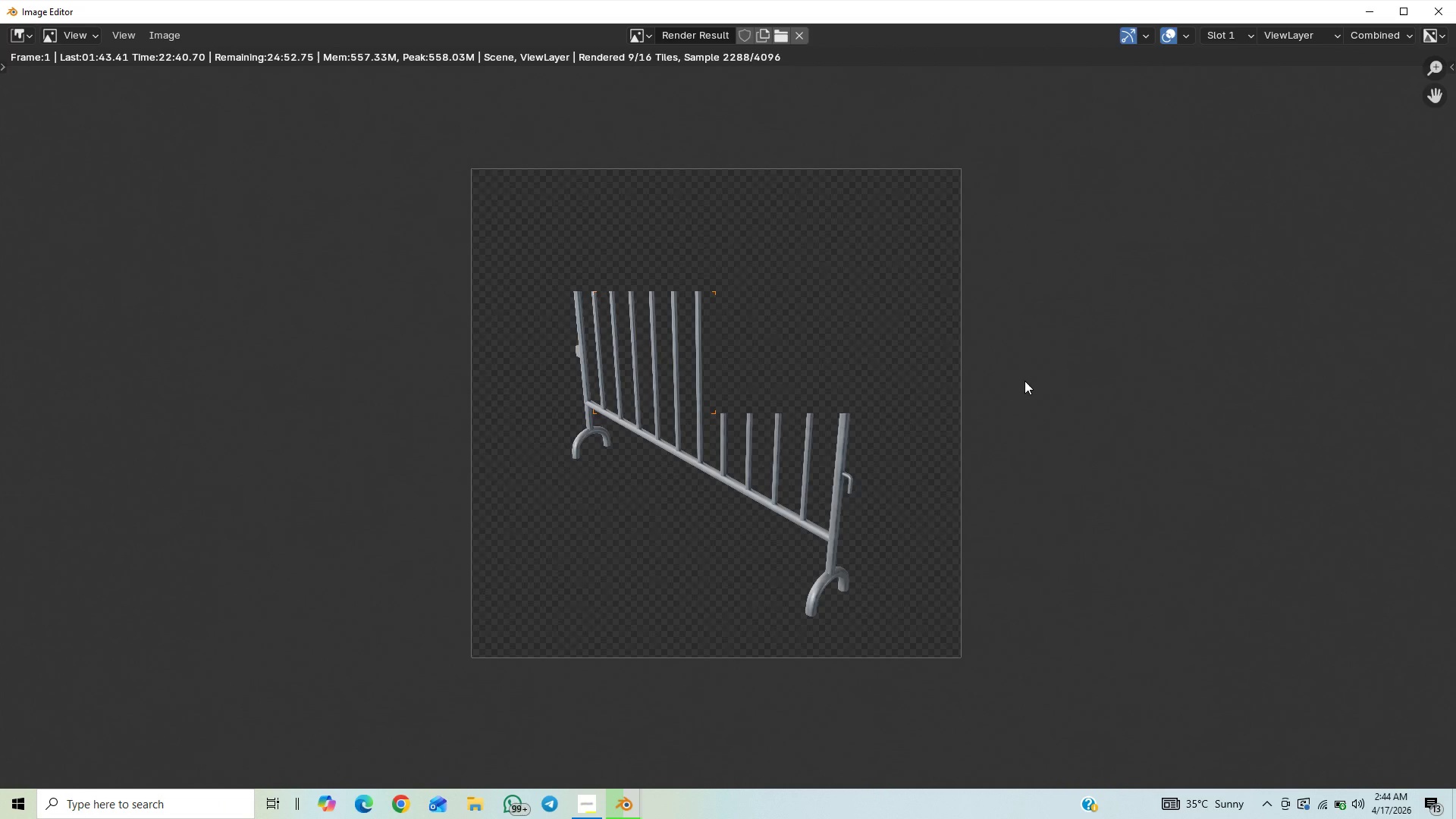 
scroll: coordinate [1028, 358], scroll_direction: up, amount: 7.0
 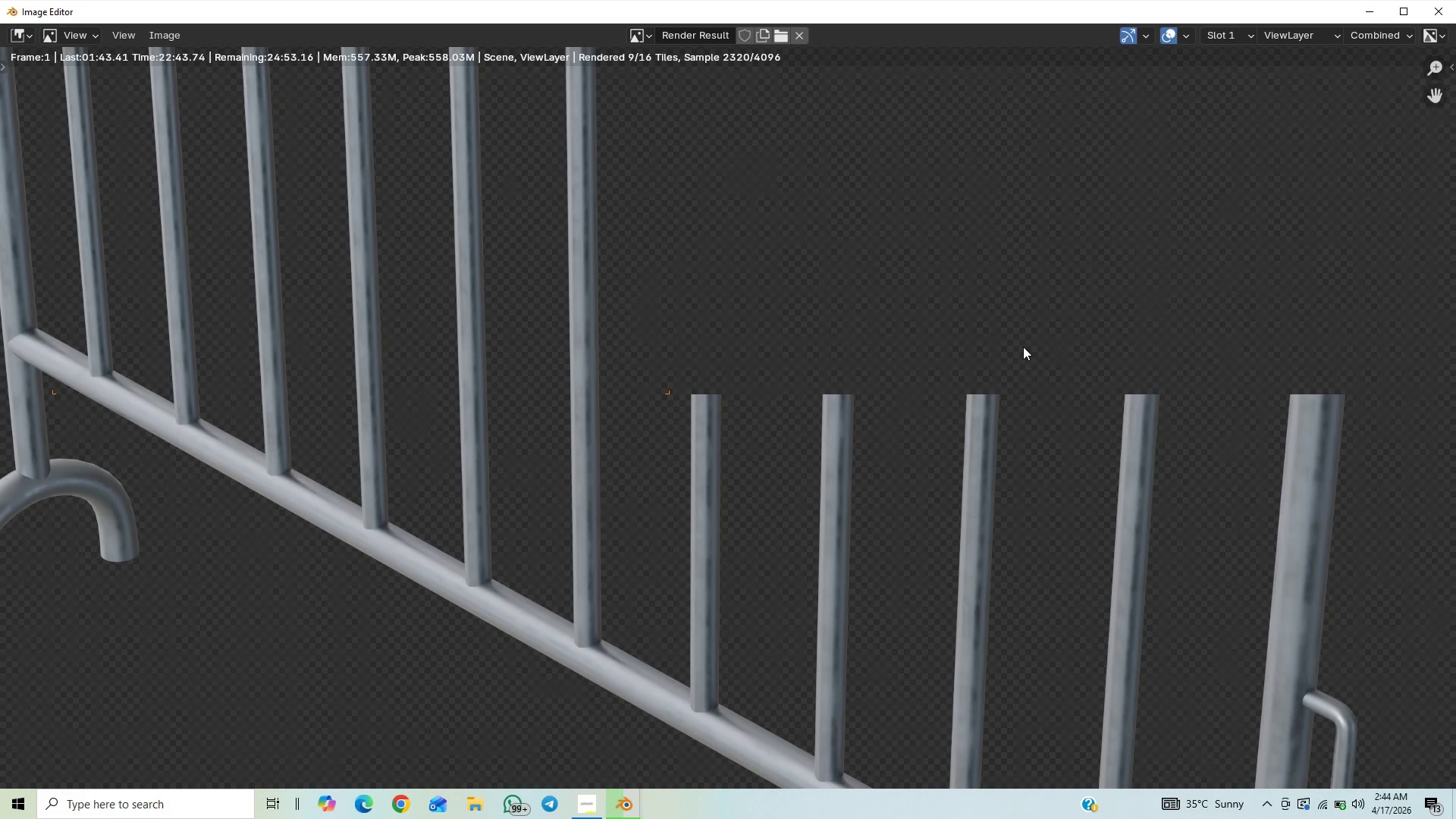 
scroll: coordinate [1024, 344], scroll_direction: down, amount: 14.0
 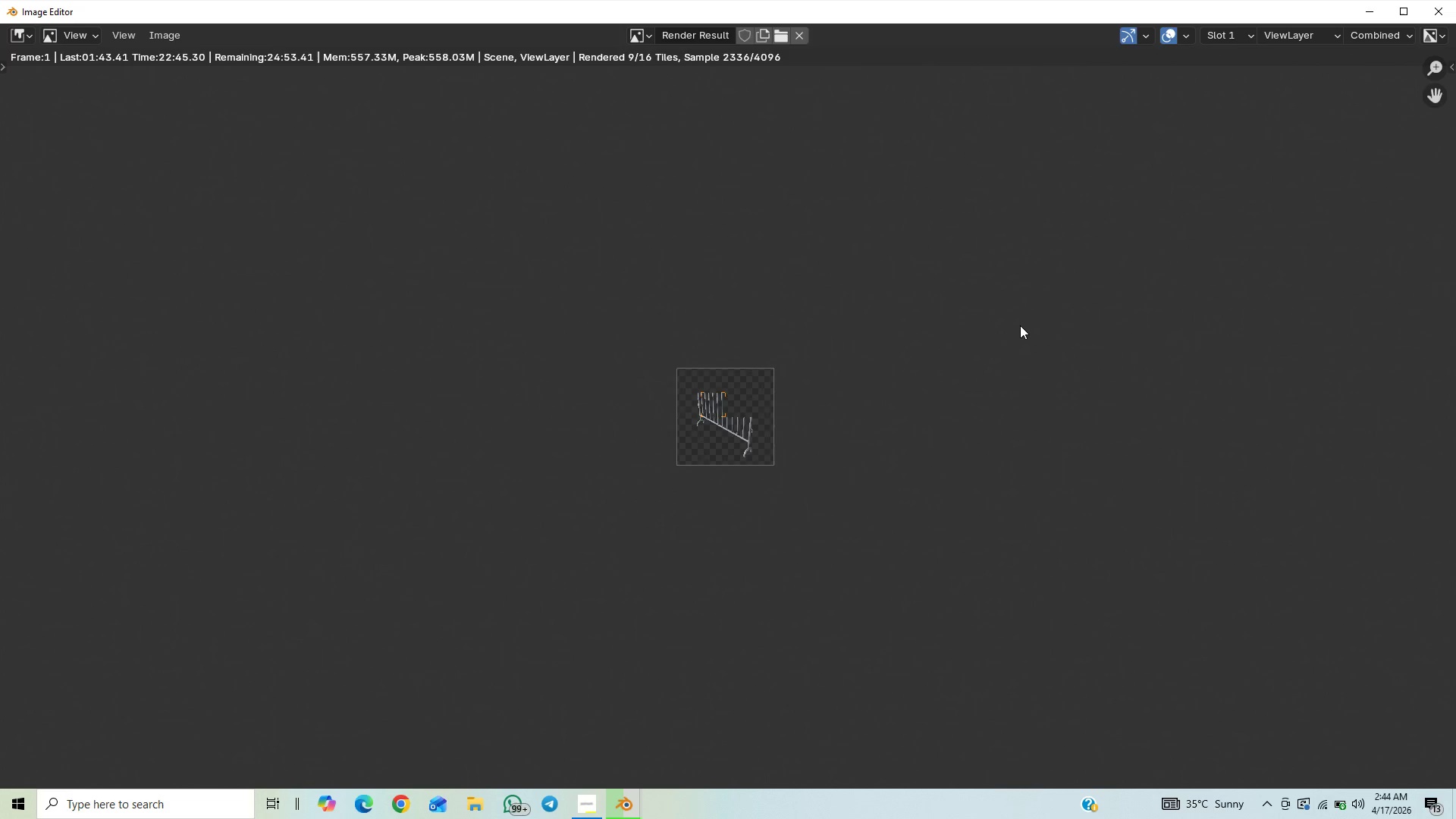 
scroll: coordinate [1020, 325], scroll_direction: up, amount: 5.0
 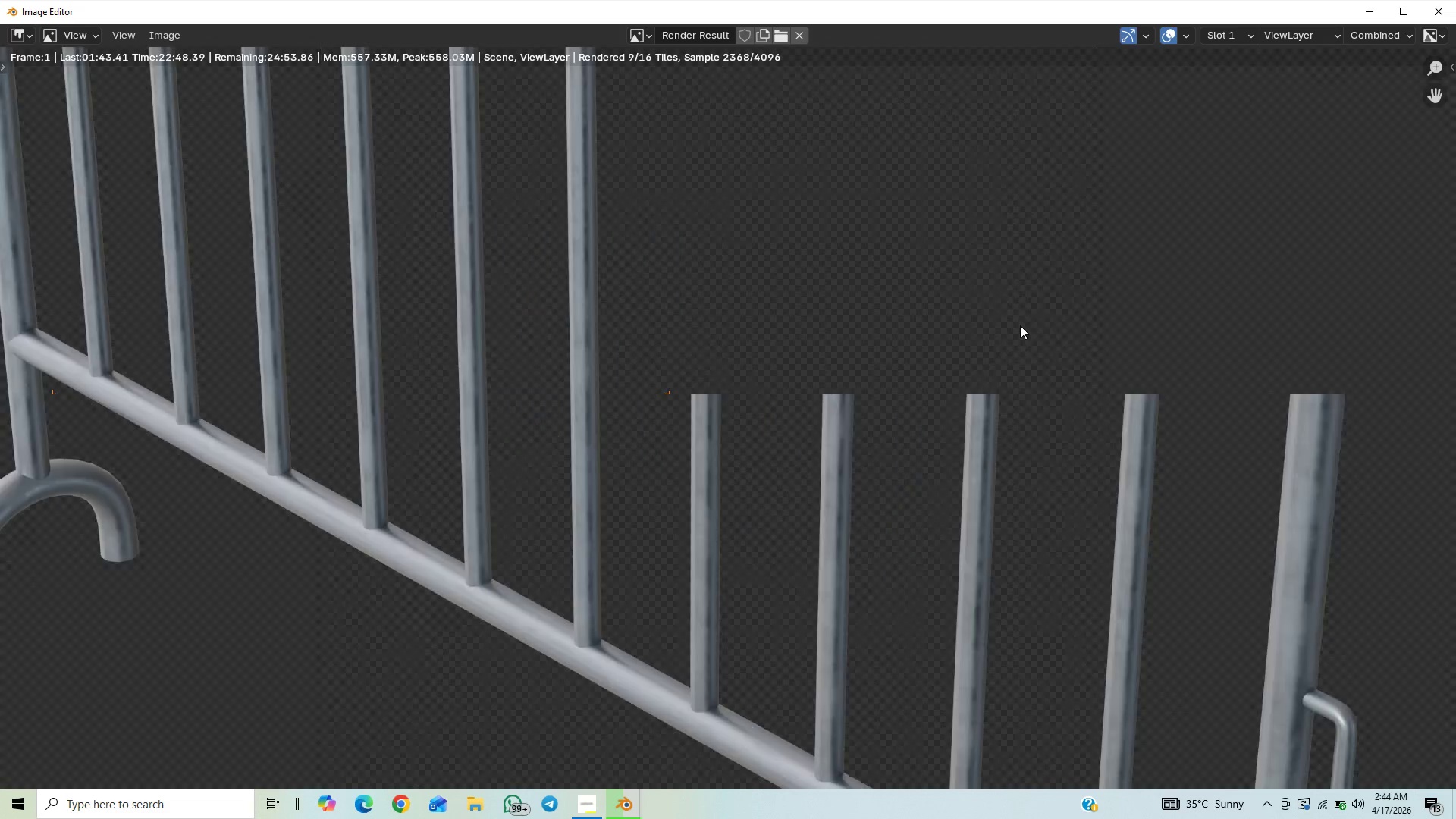 
scroll: coordinate [1022, 323], scroll_direction: down, amount: 13.0
 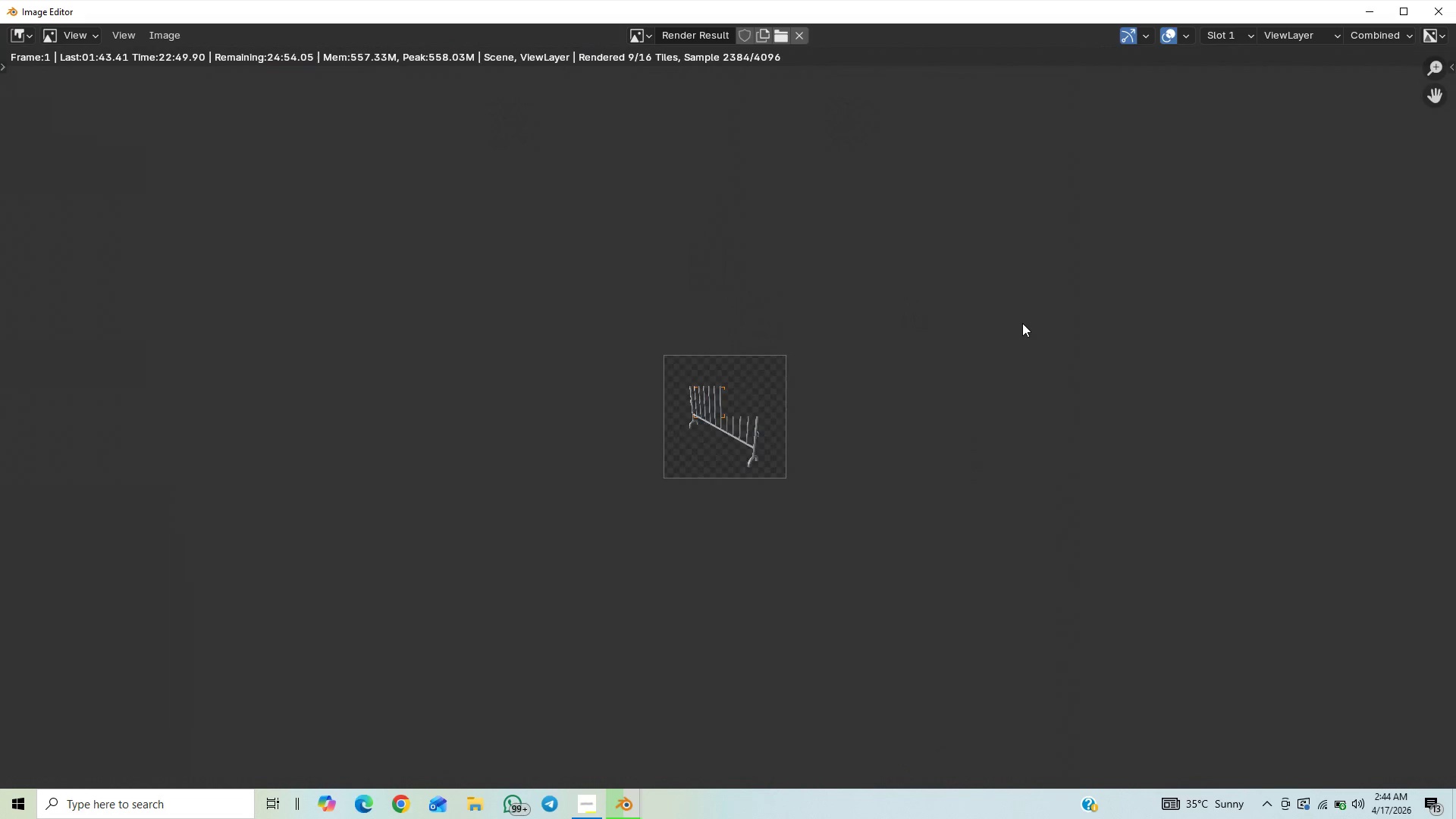 
scroll: coordinate [1022, 317], scroll_direction: up, amount: 12.0
 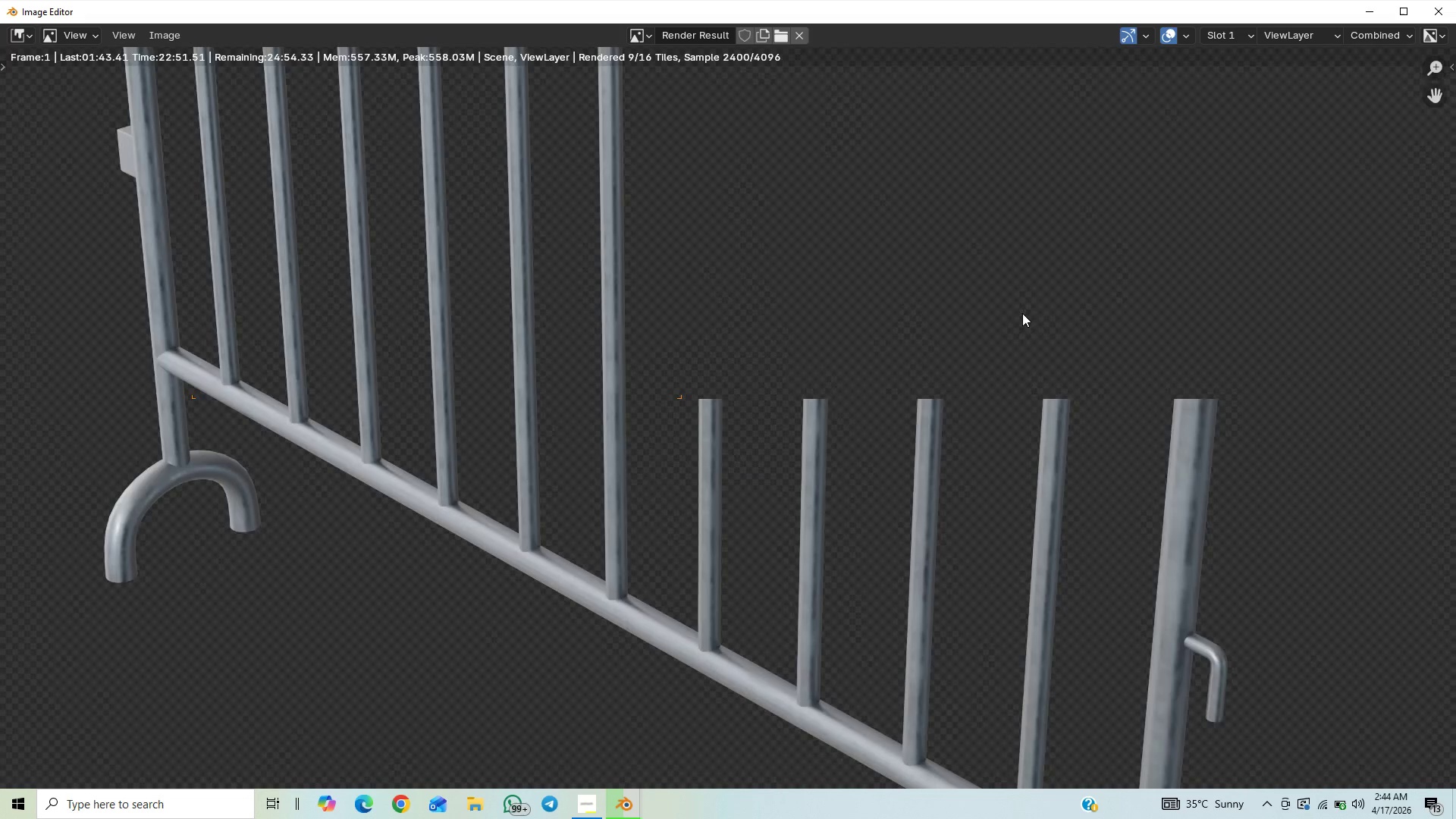 
scroll: coordinate [1022, 312], scroll_direction: down, amount: 10.0
 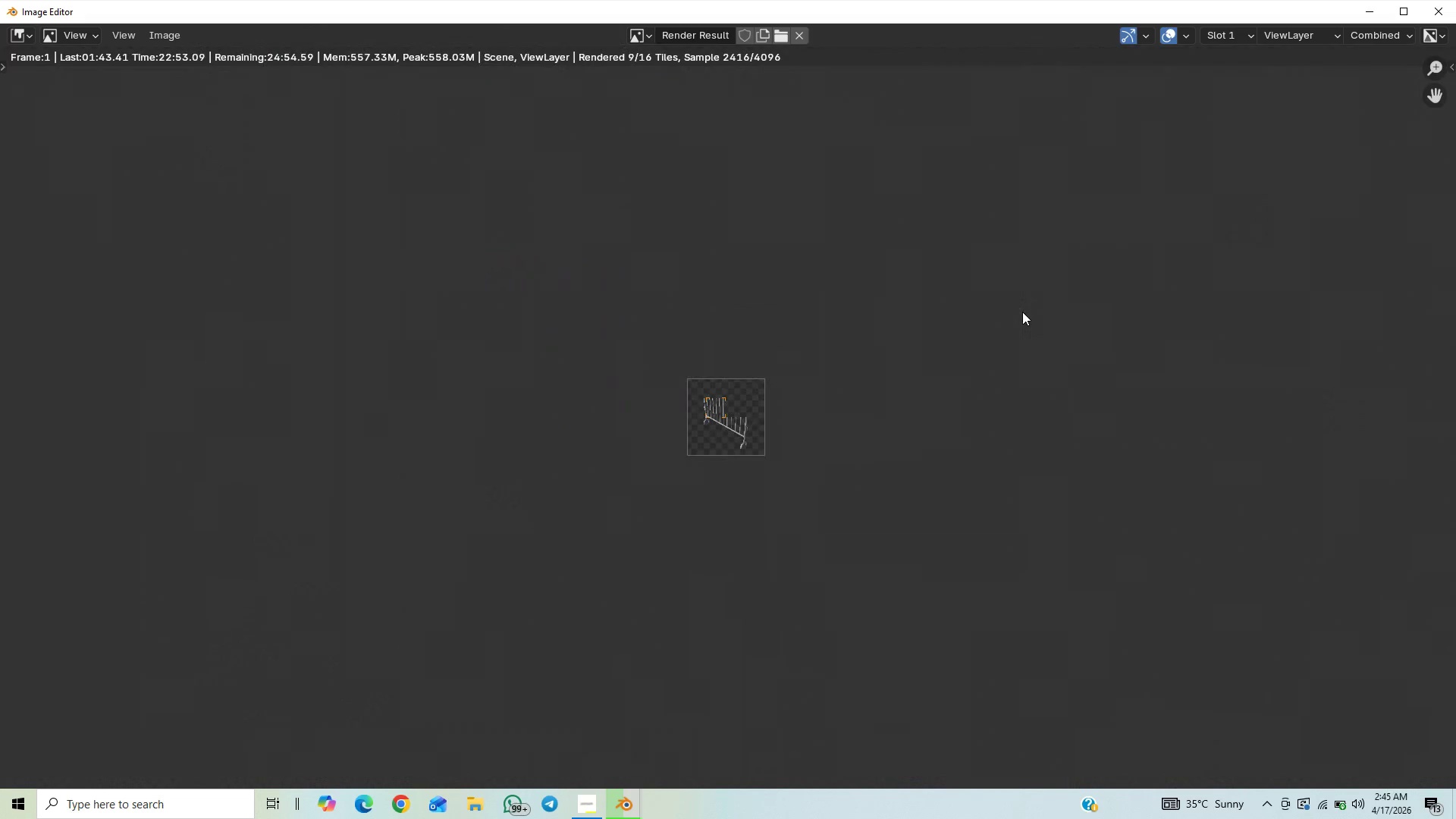 
scroll: coordinate [1022, 312], scroll_direction: up, amount: 13.0
 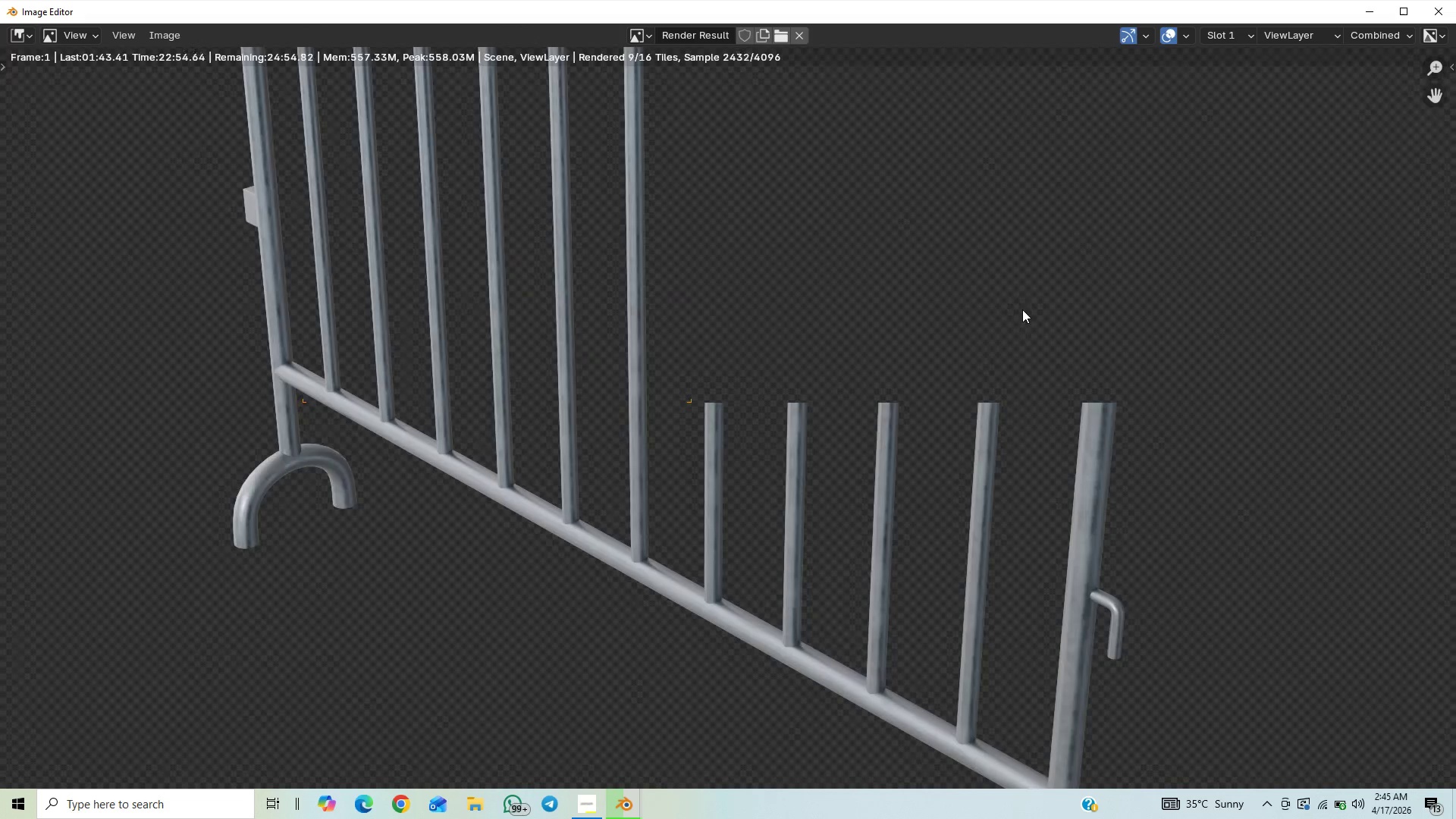 
scroll: coordinate [1022, 307], scroll_direction: down, amount: 6.0
 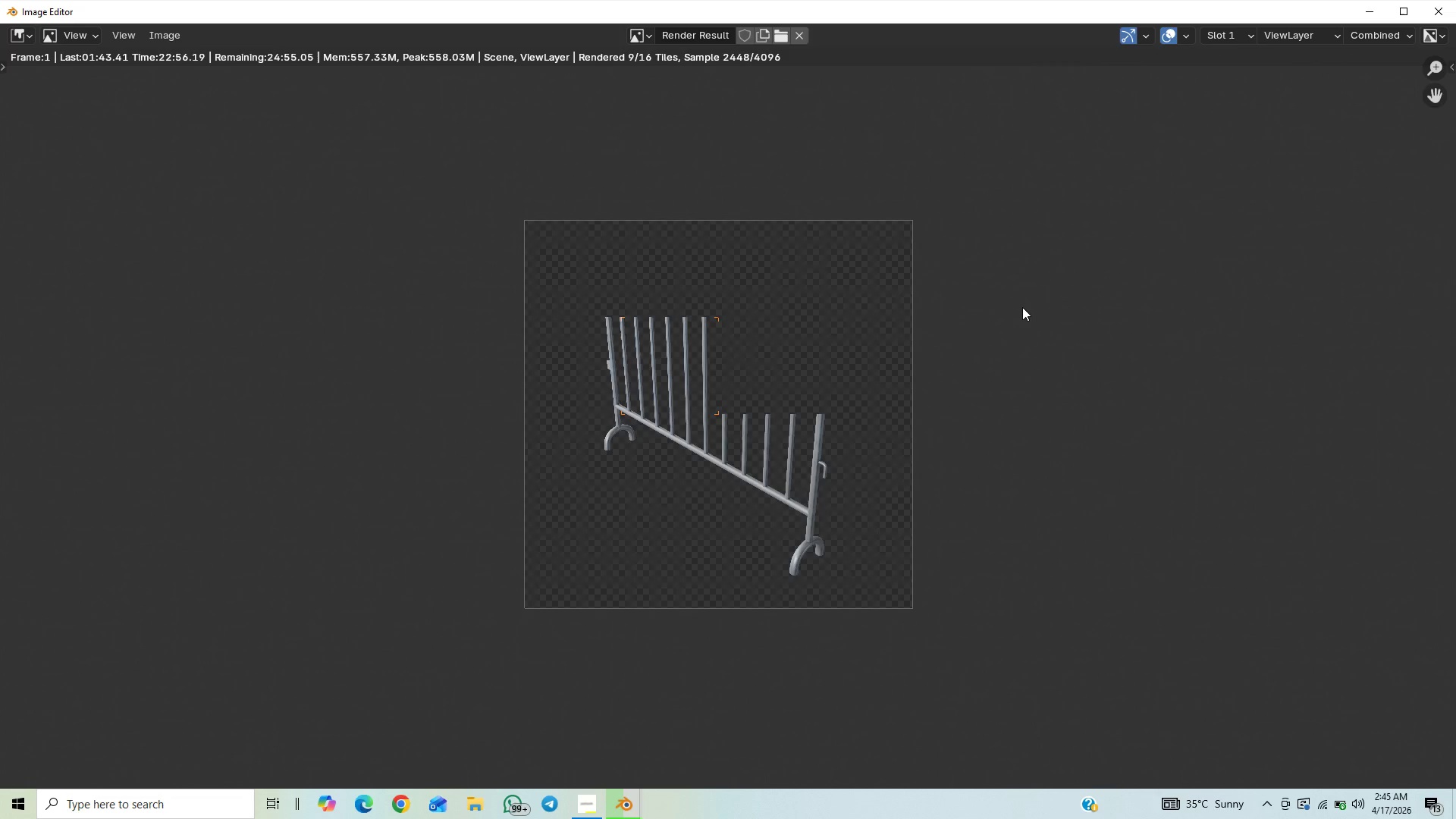 
scroll: coordinate [1022, 307], scroll_direction: up, amount: 8.0
 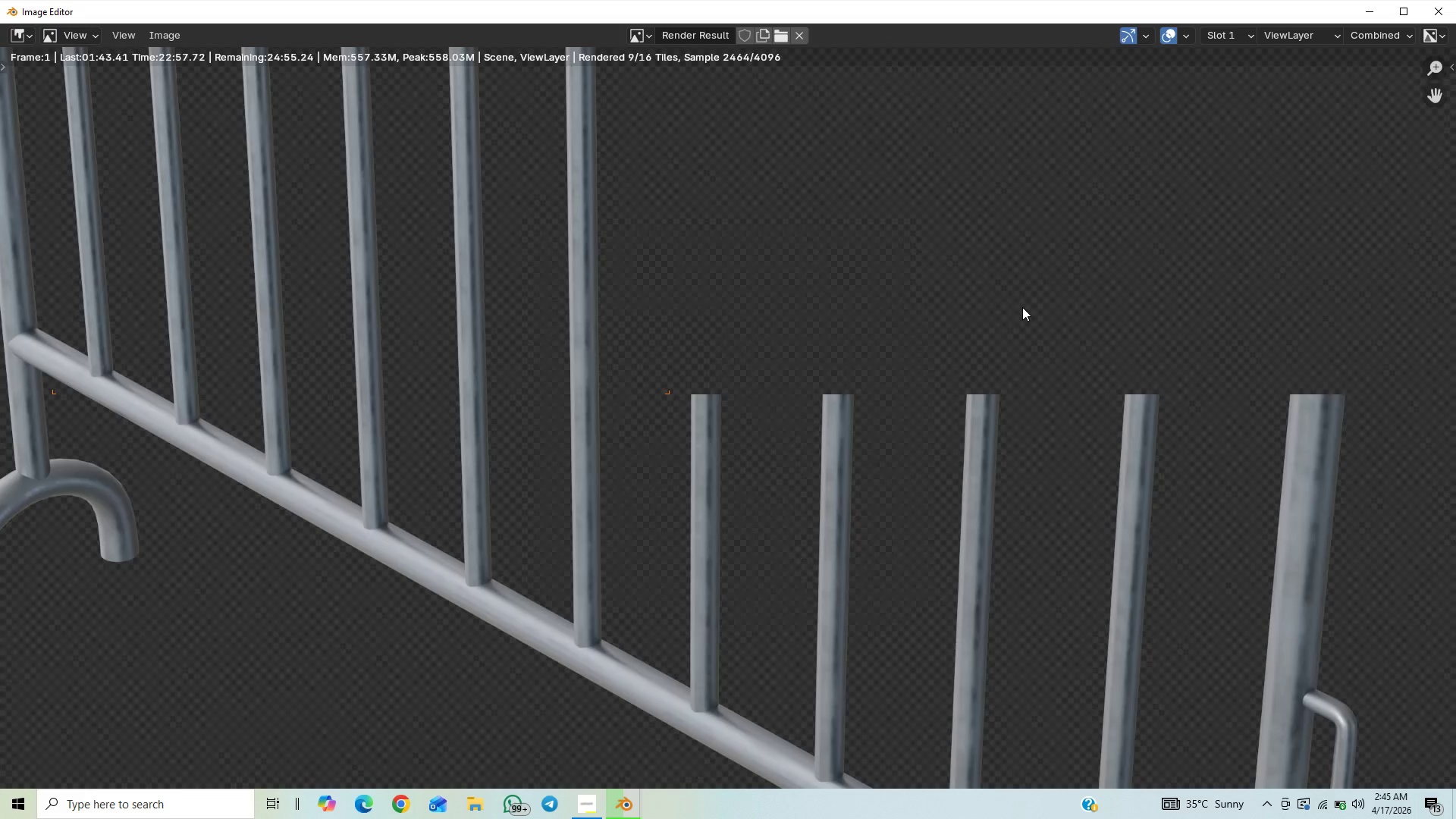 
scroll: coordinate [1022, 307], scroll_direction: down, amount: 7.0
 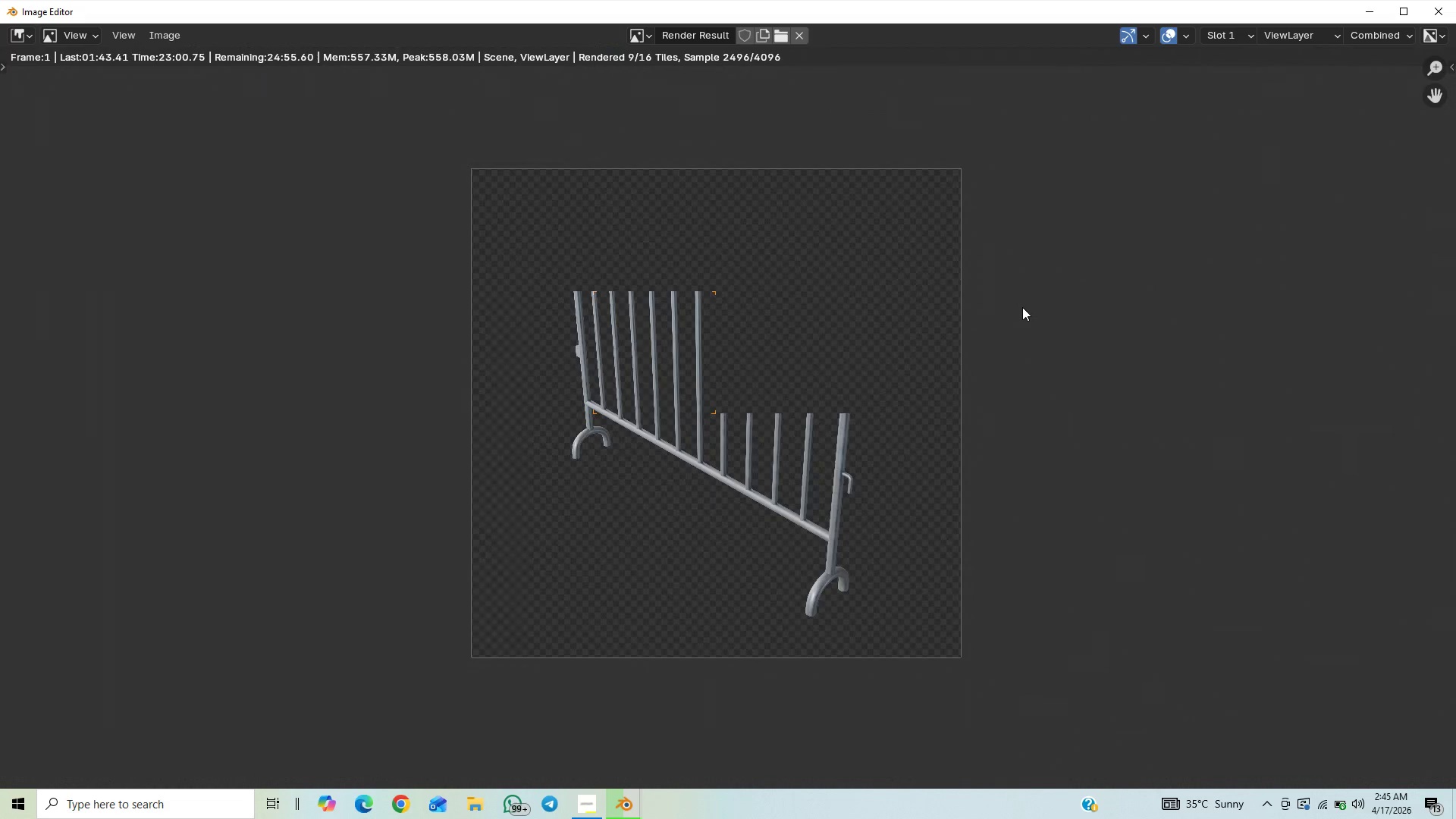 
scroll: coordinate [1022, 307], scroll_direction: up, amount: 7.0
 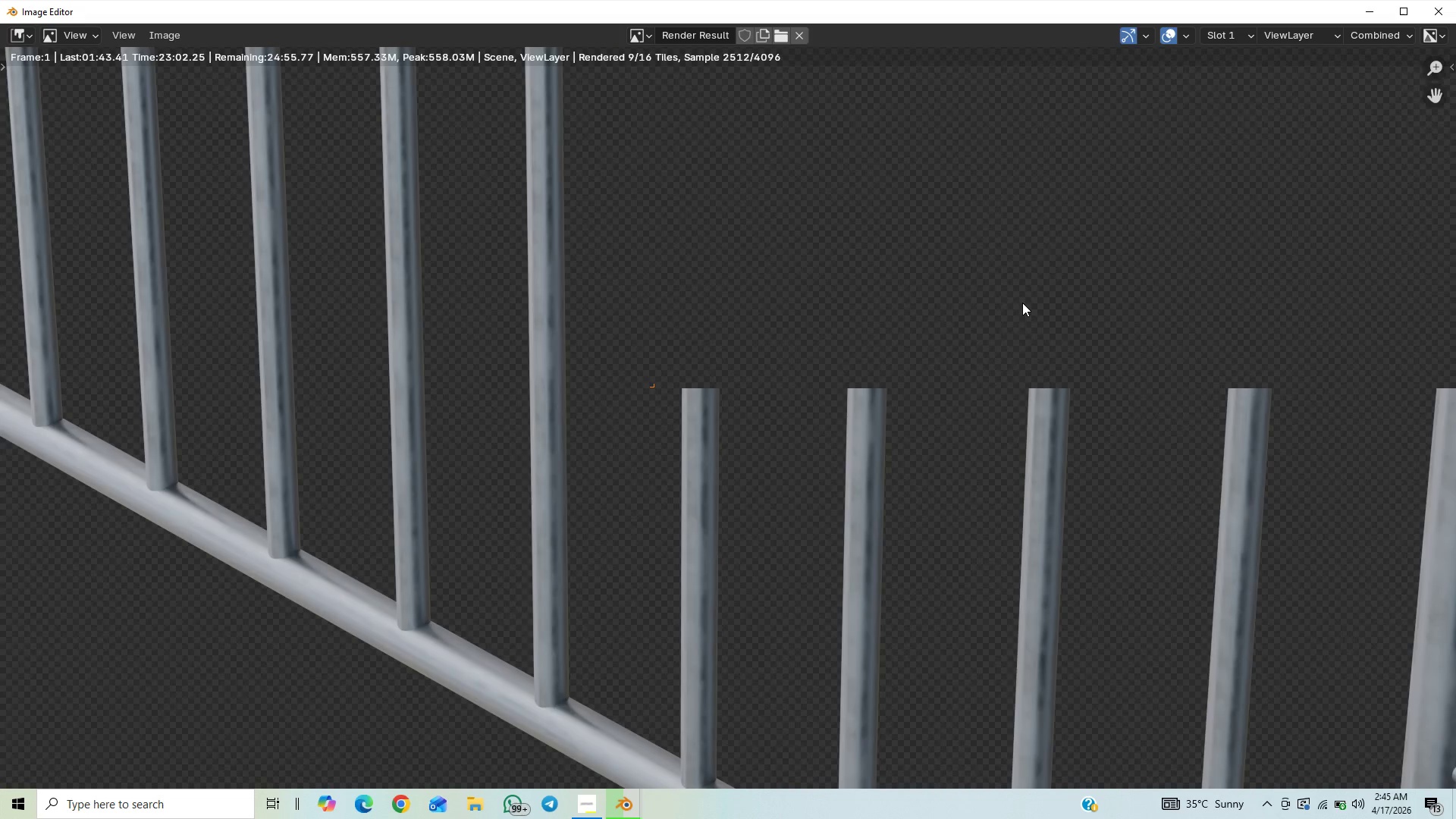 
scroll: coordinate [1027, 301], scroll_direction: down, amount: 22.0
 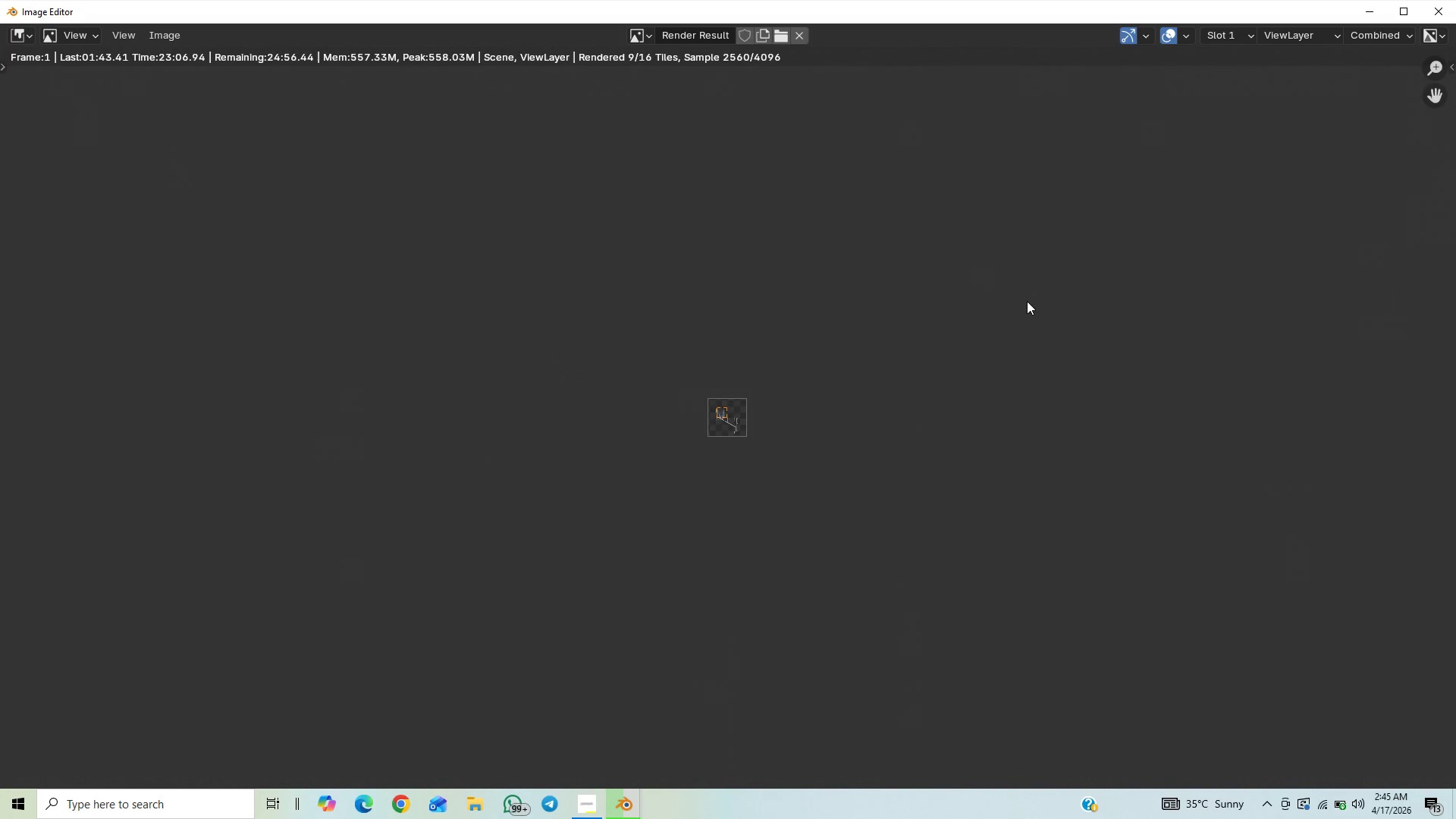 
scroll: coordinate [1028, 300], scroll_direction: up, amount: 19.0
 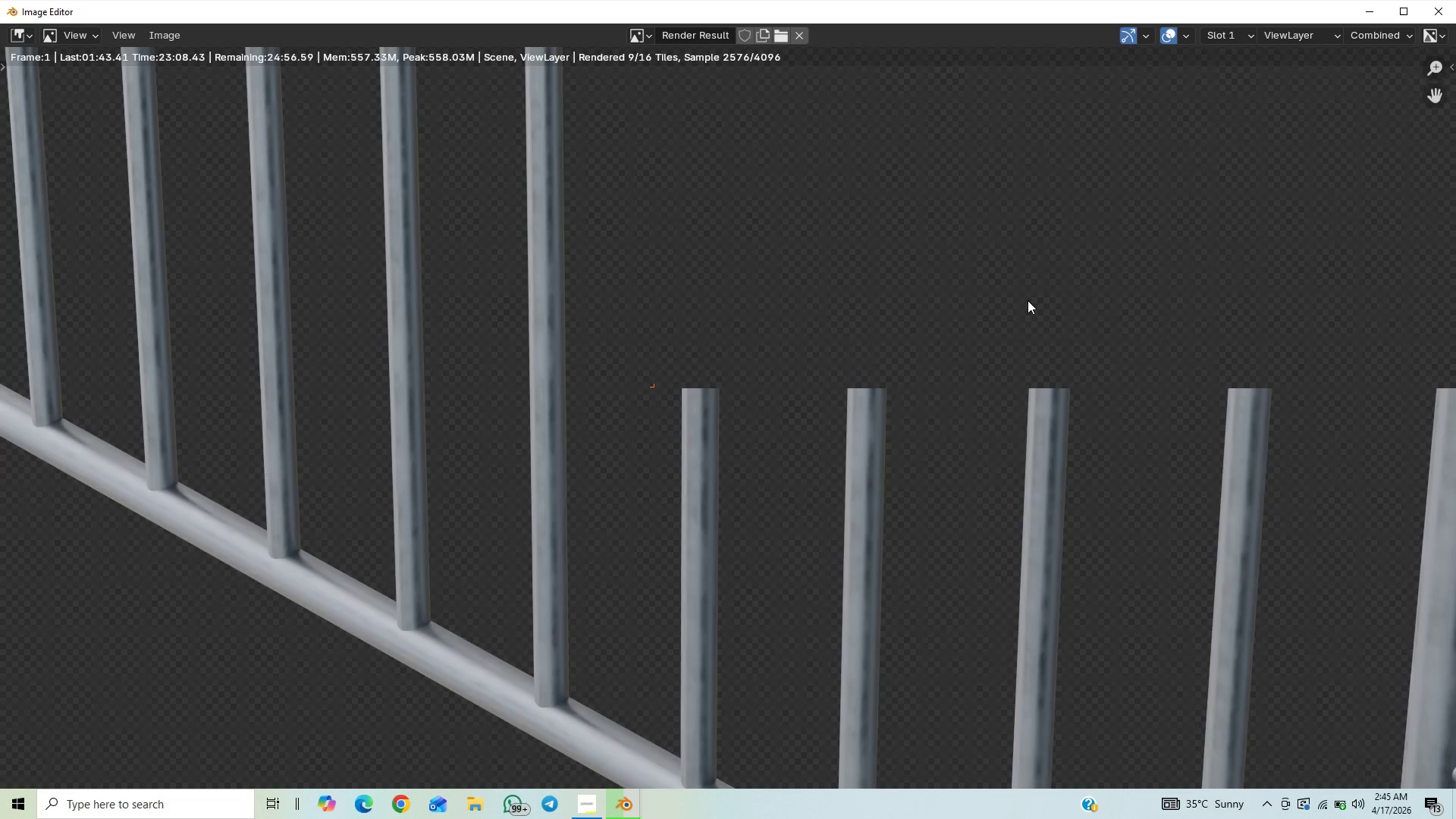 
scroll: coordinate [1028, 300], scroll_direction: down, amount: 26.0
 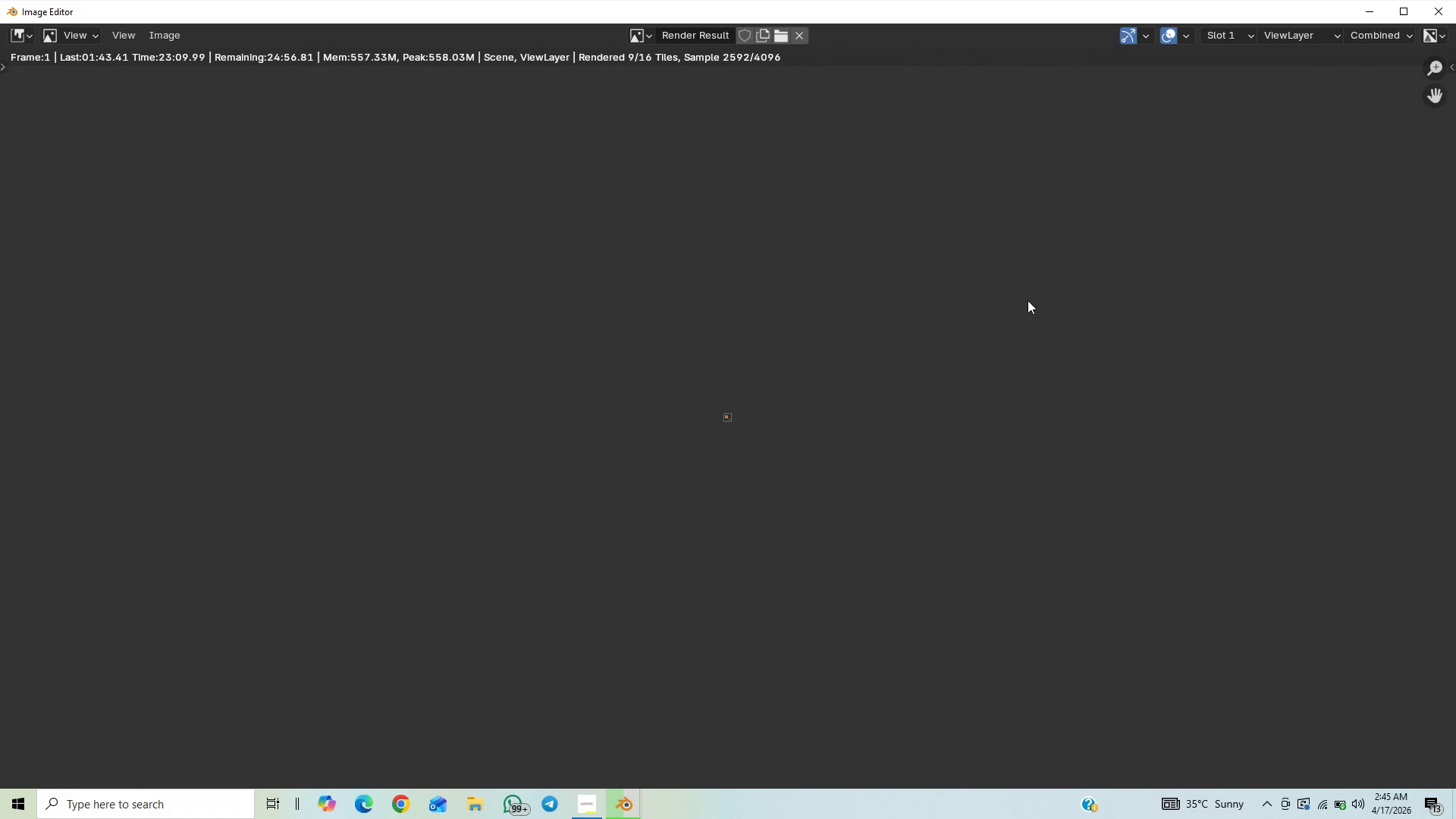 
scroll: coordinate [1033, 297], scroll_direction: up, amount: 27.0
 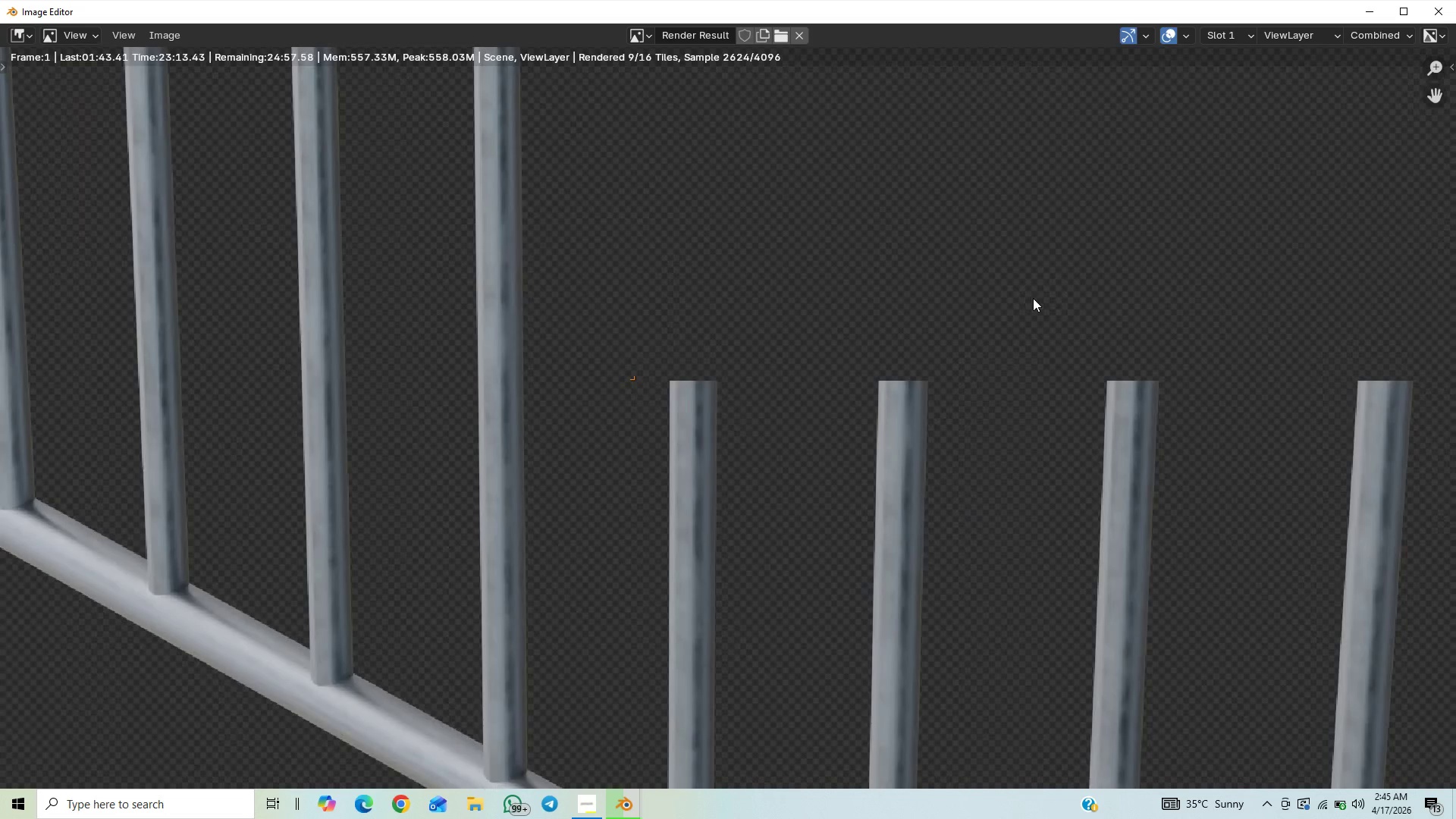 
scroll: coordinate [1033, 298], scroll_direction: down, amount: 49.0
 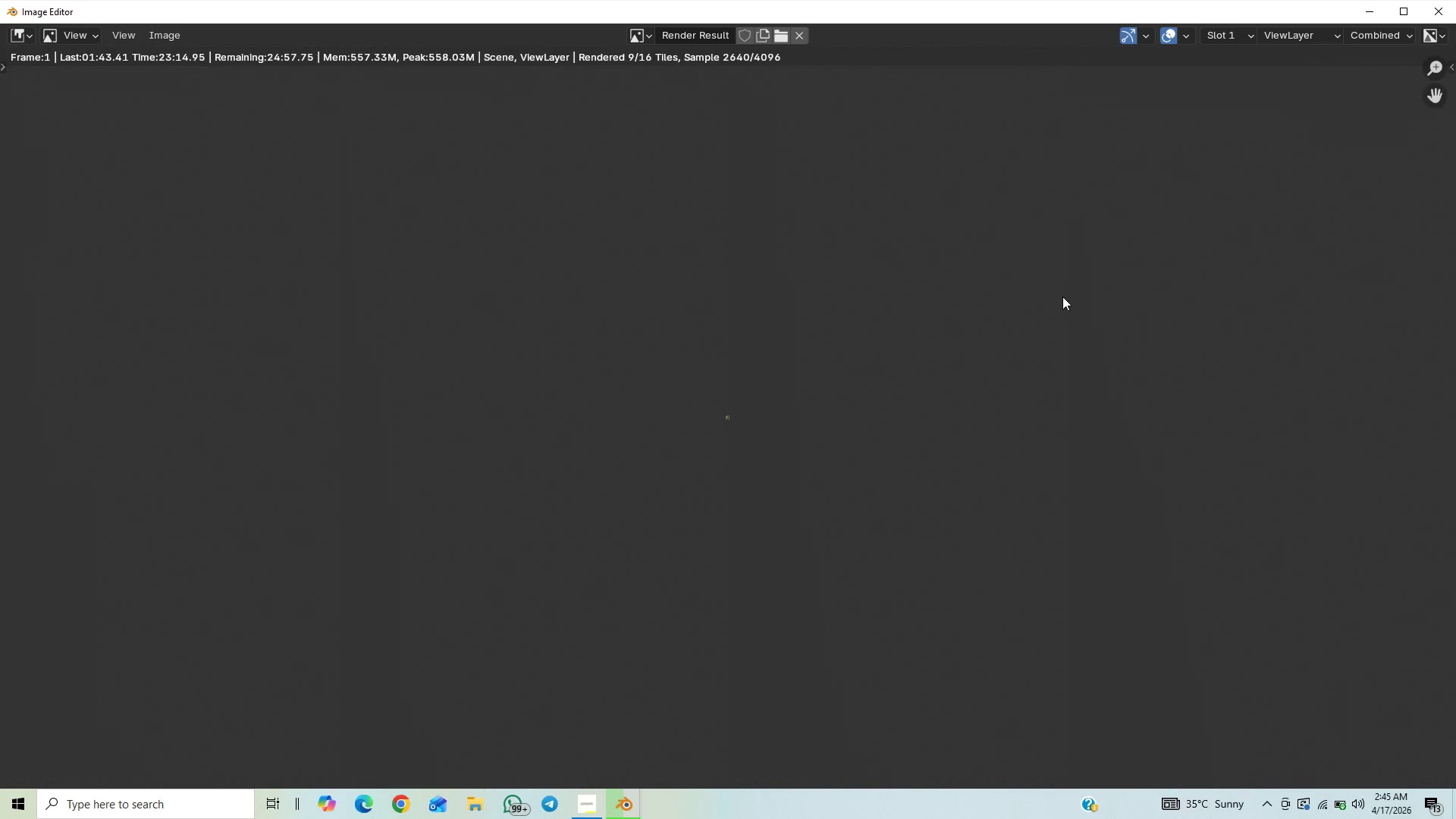 
scroll: coordinate [1063, 297], scroll_direction: none, amount: 0.0
 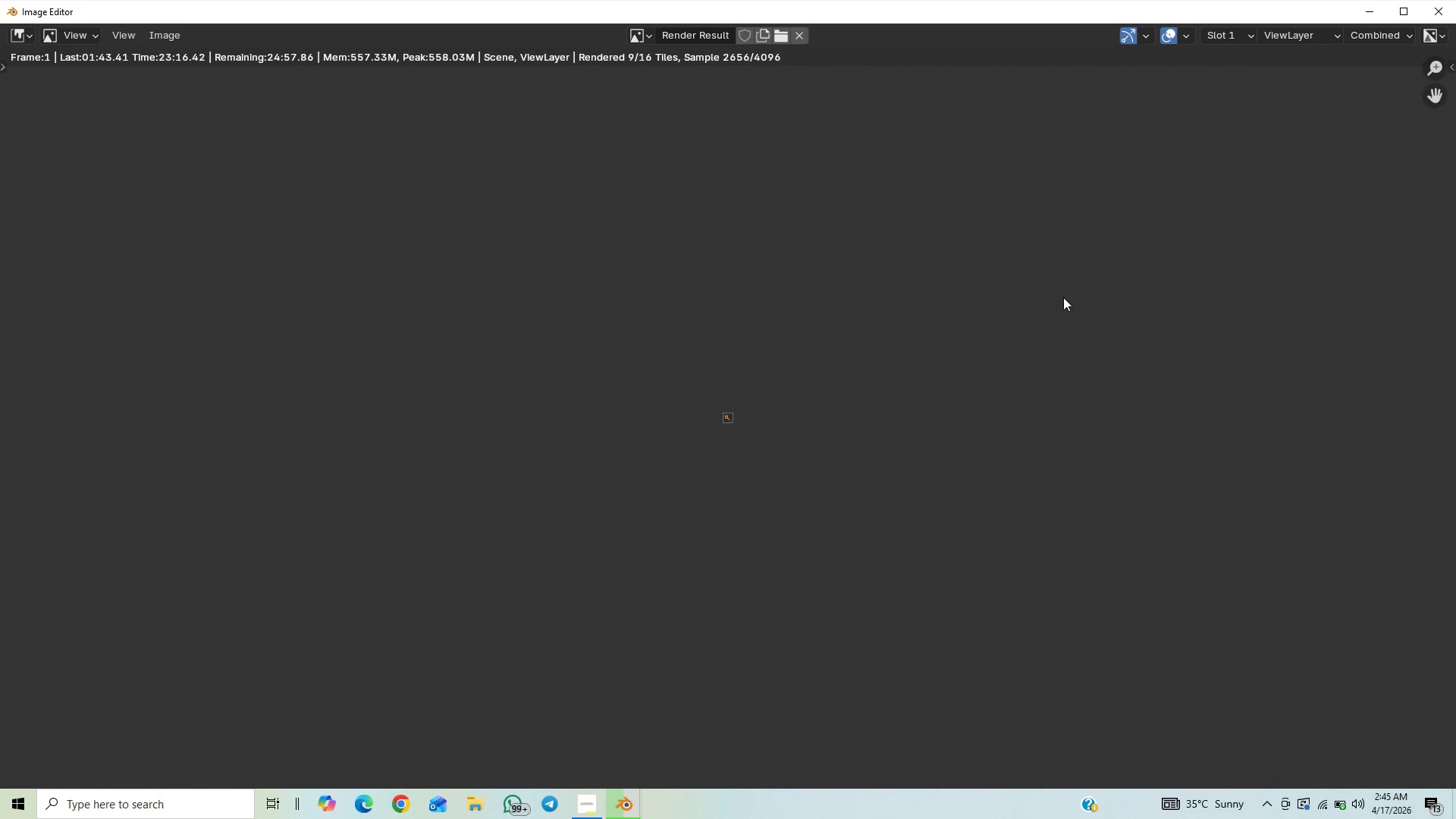 
scroll: coordinate [1066, 297], scroll_direction: up, amount: 16.0
 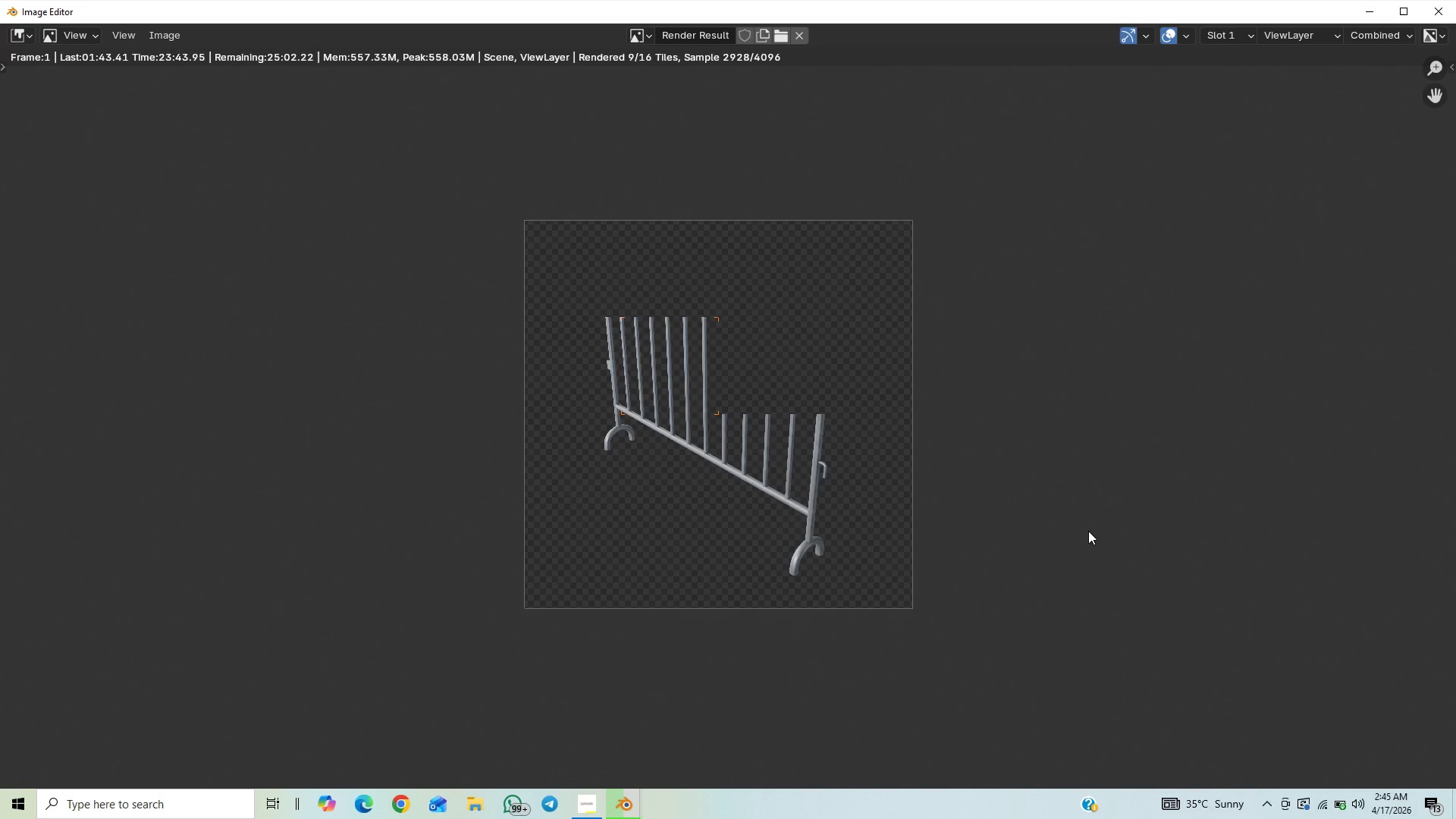 
wait(29.68)
 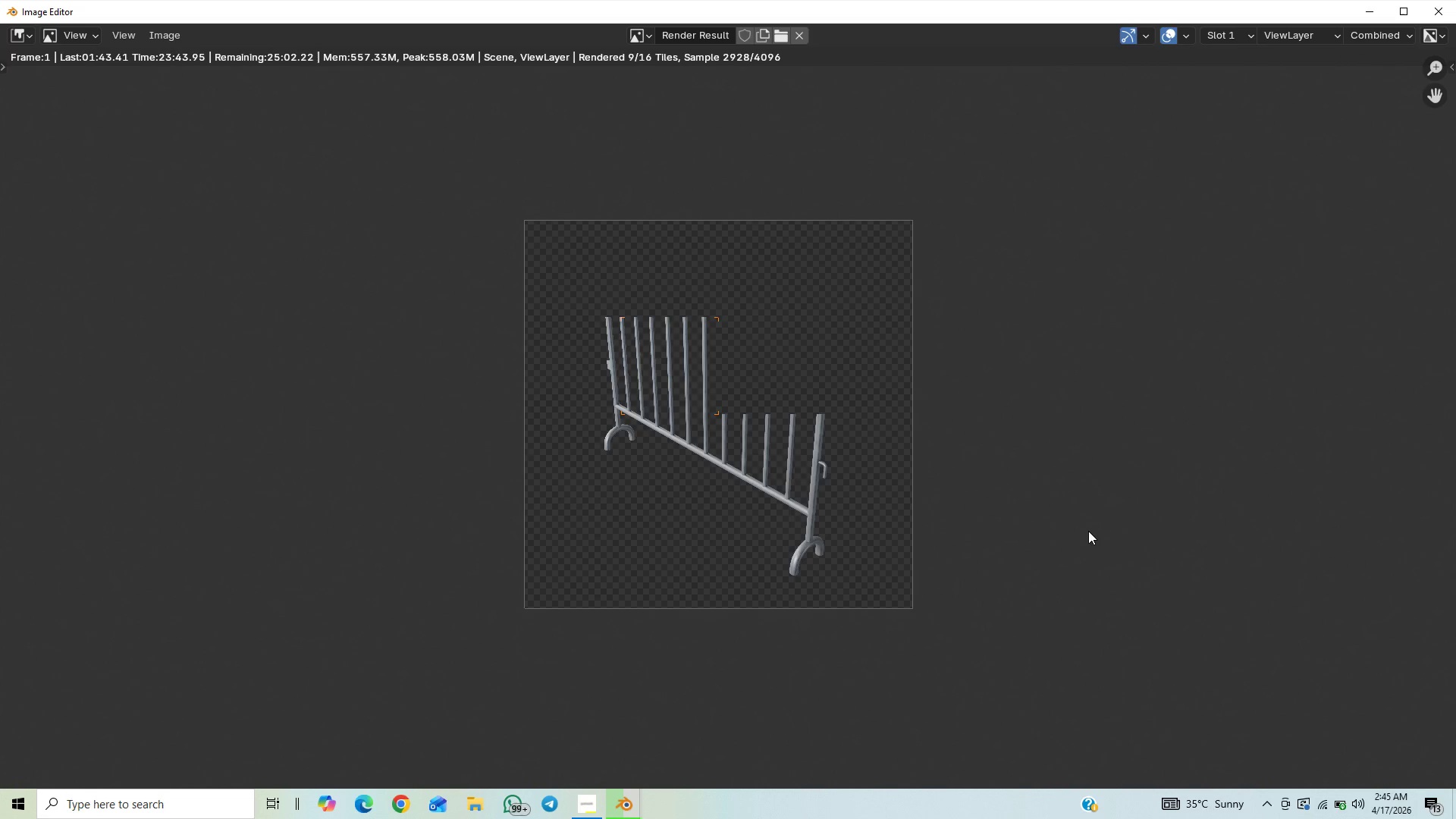 
scroll: coordinate [730, 540], scroll_direction: up, amount: 7.0
 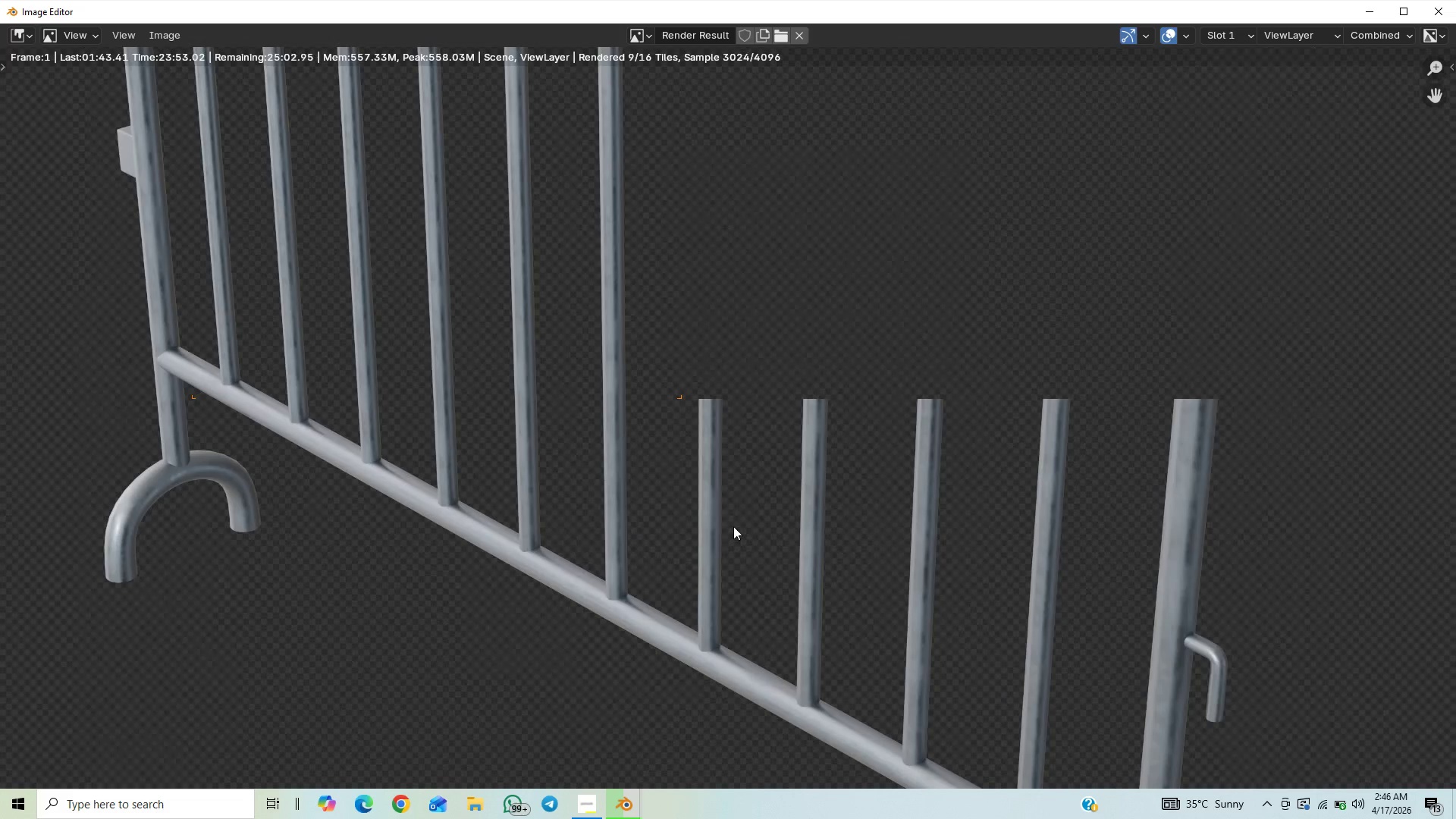 
scroll: coordinate [733, 522], scroll_direction: down, amount: 6.0
 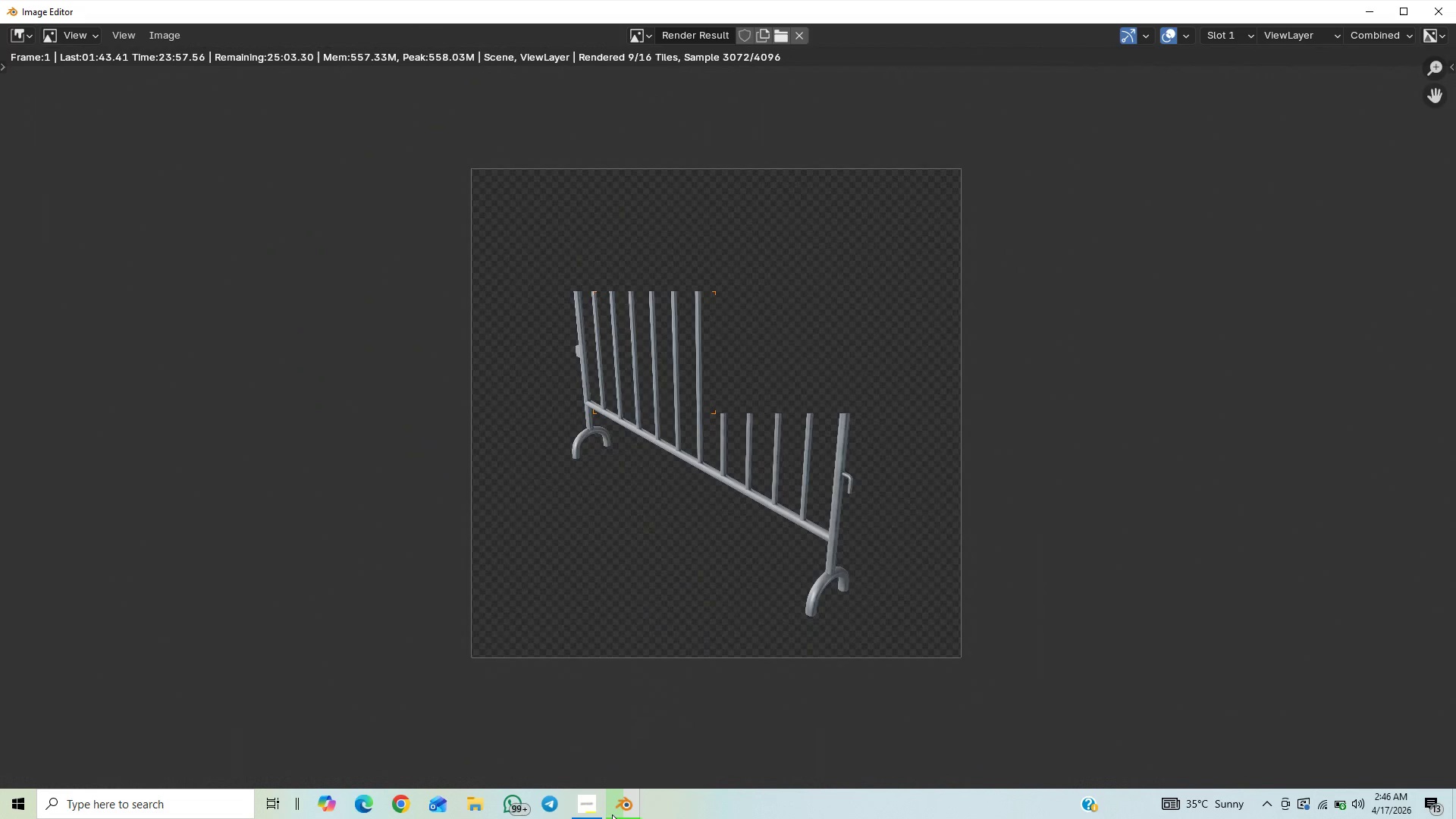 
left_click([588, 809])